 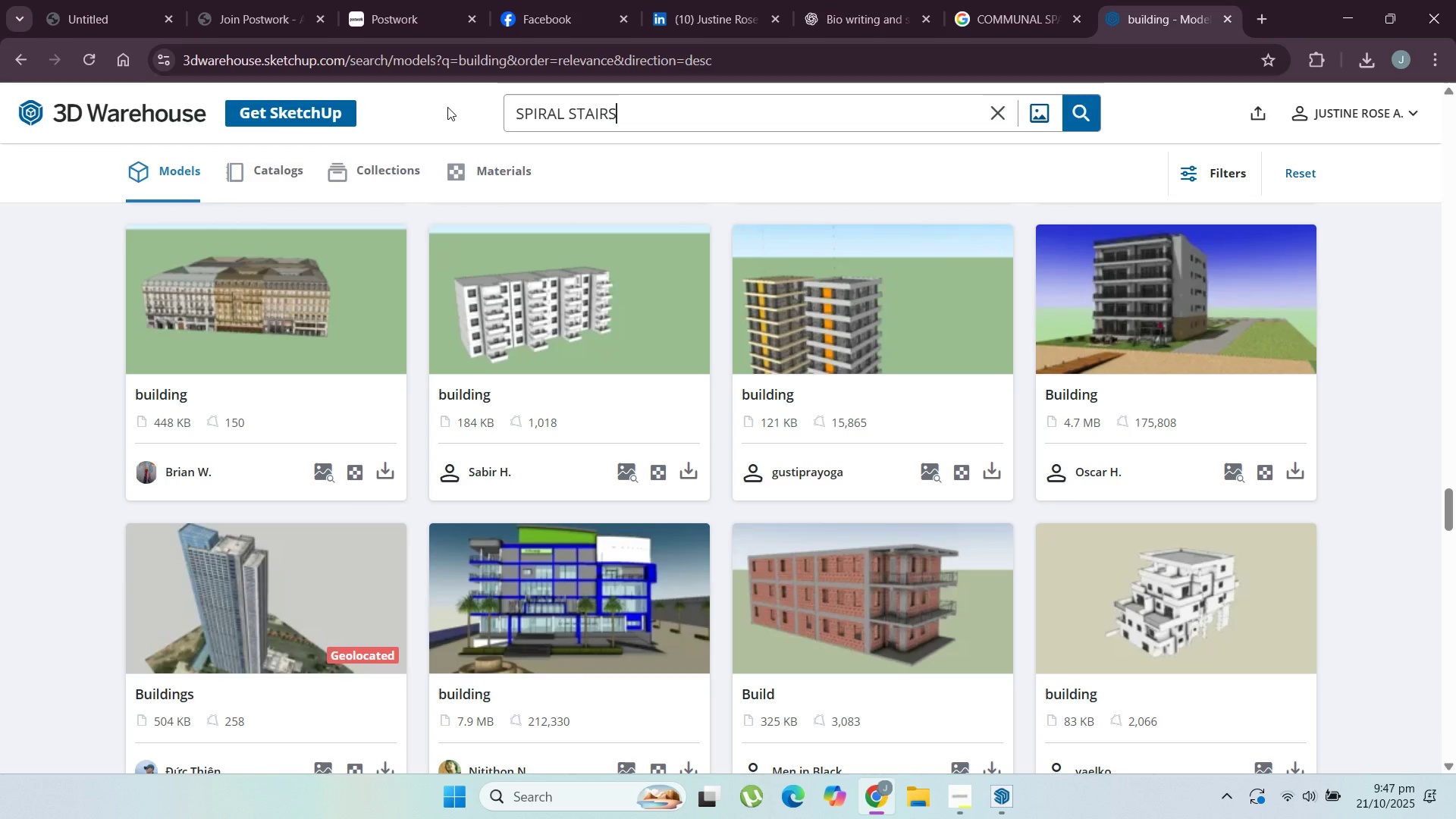 
key(Enter)
 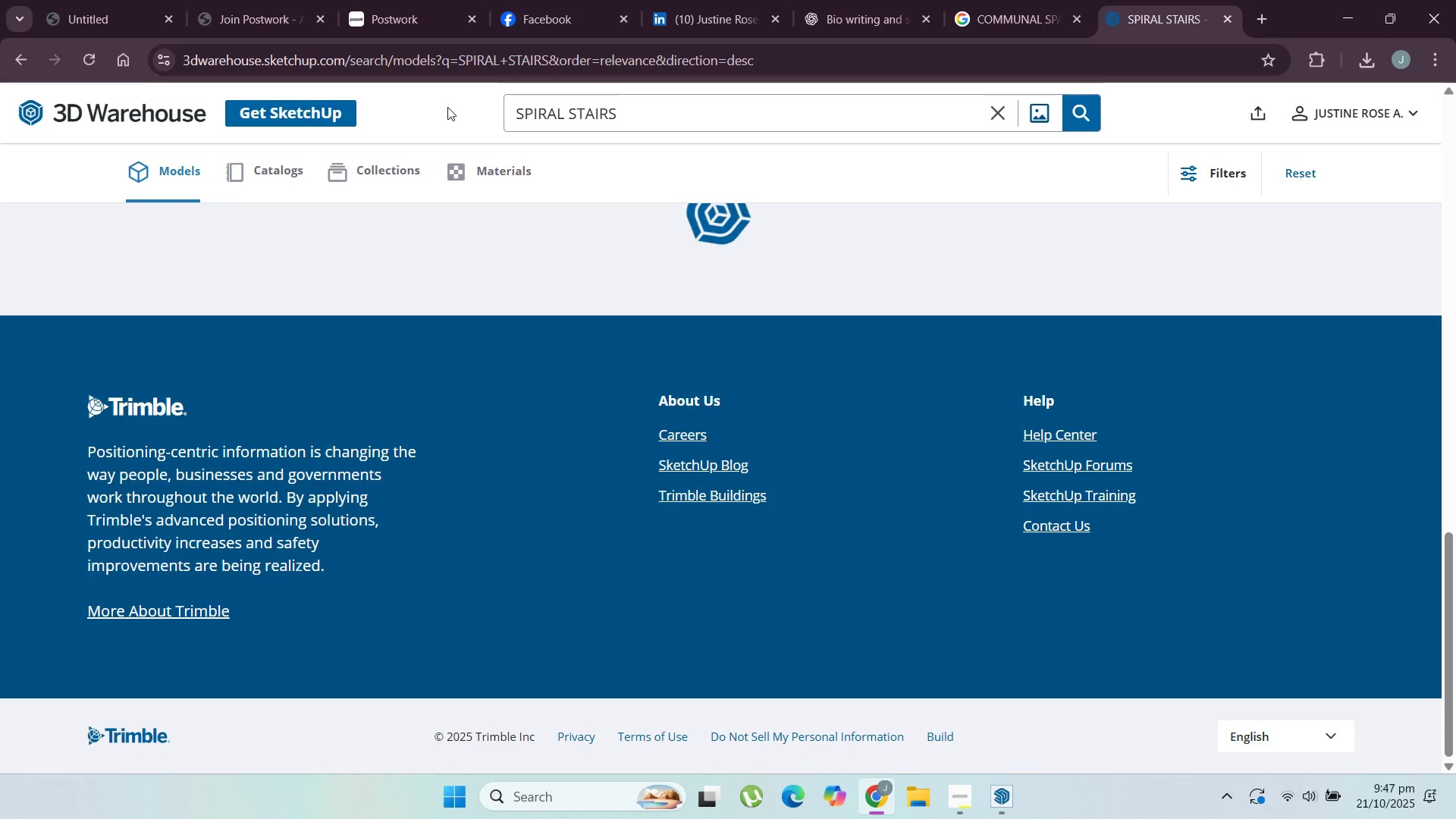 
scroll: coordinate [799, 261], scroll_direction: up, amount: 62.0
 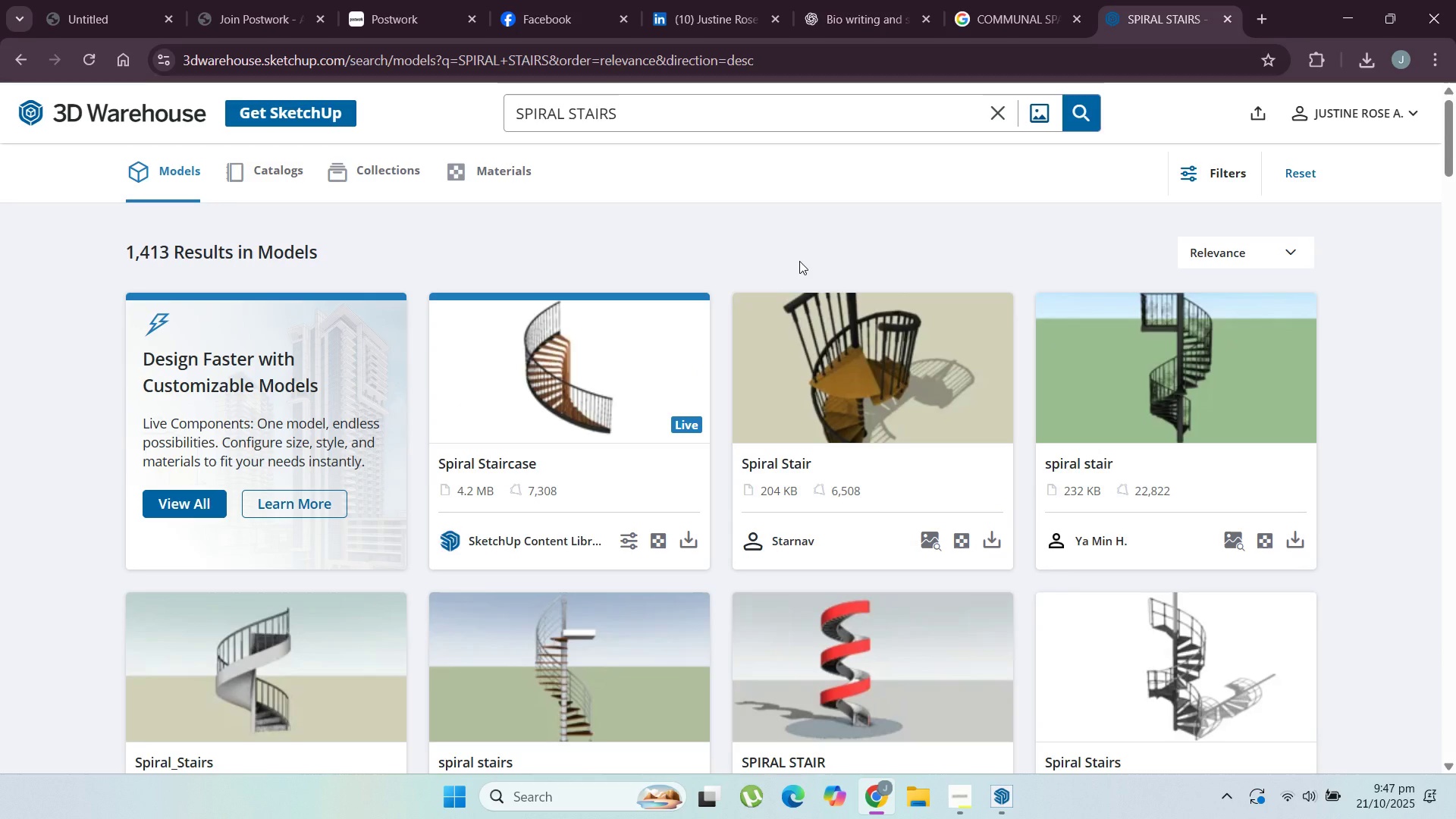 
wait(7.29)
 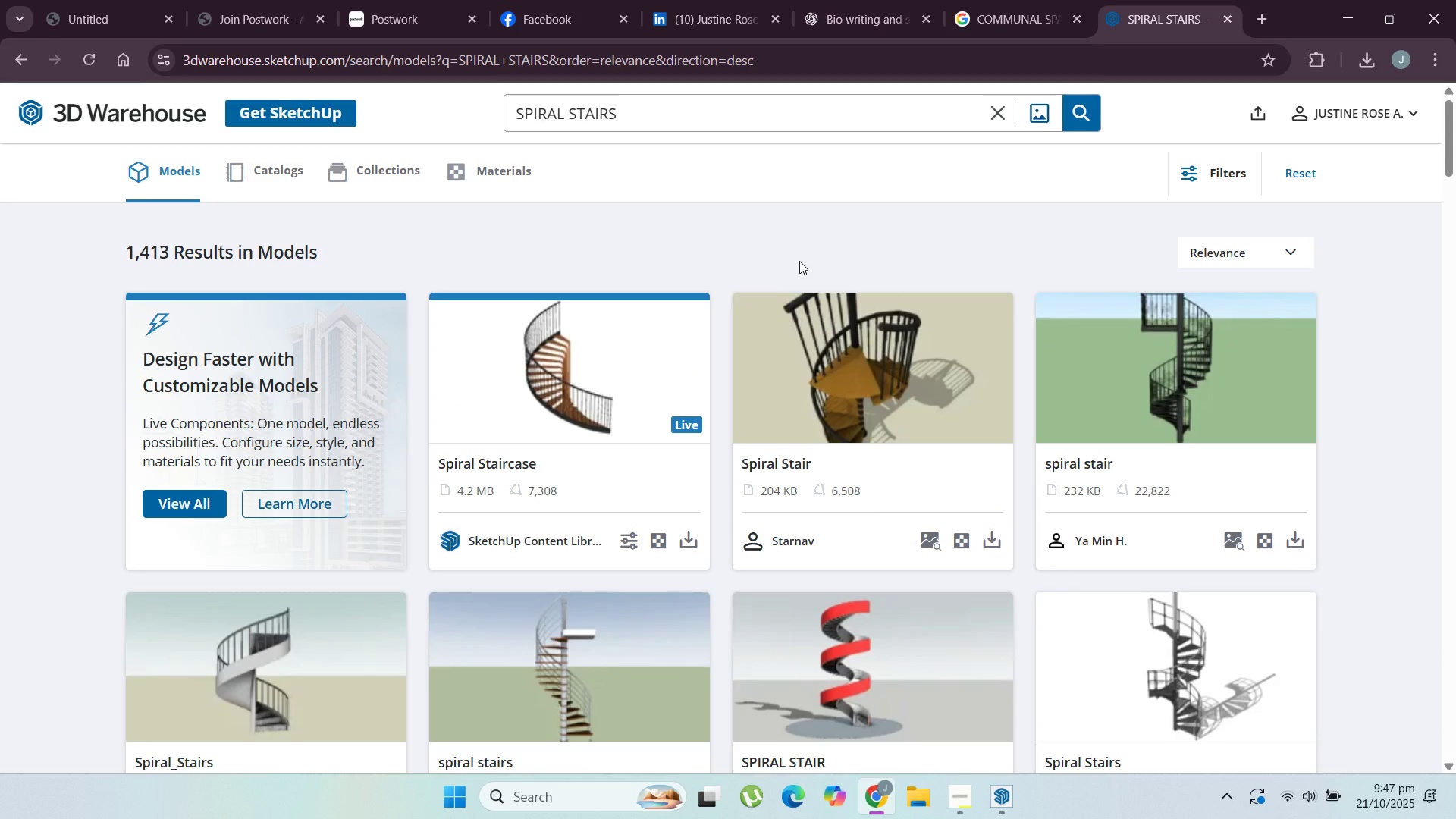 
scroll: coordinate [585, 403], scroll_direction: down, amount: 17.0
 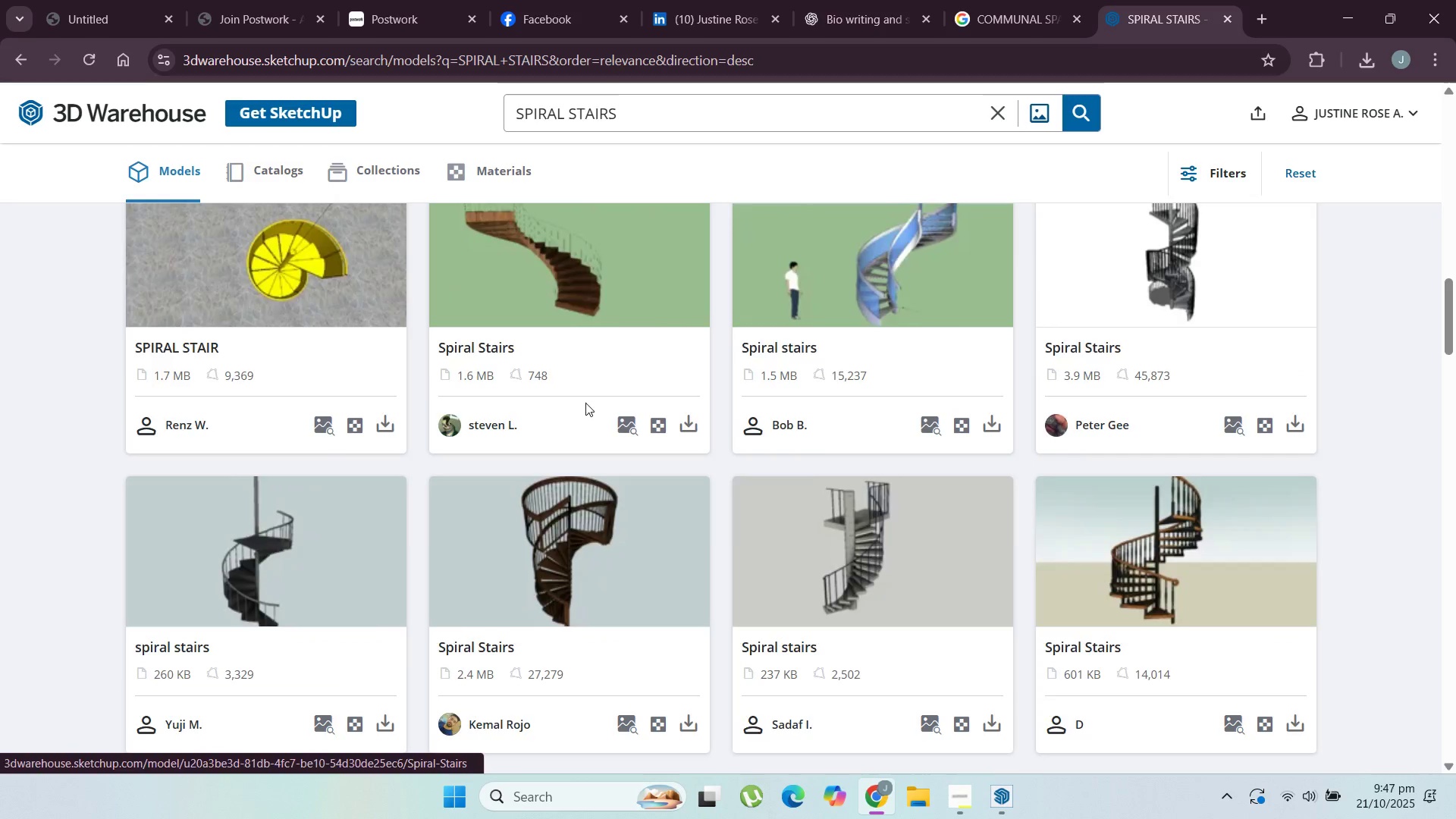 
scroll: coordinate [600, 397], scroll_direction: down, amount: 8.0
 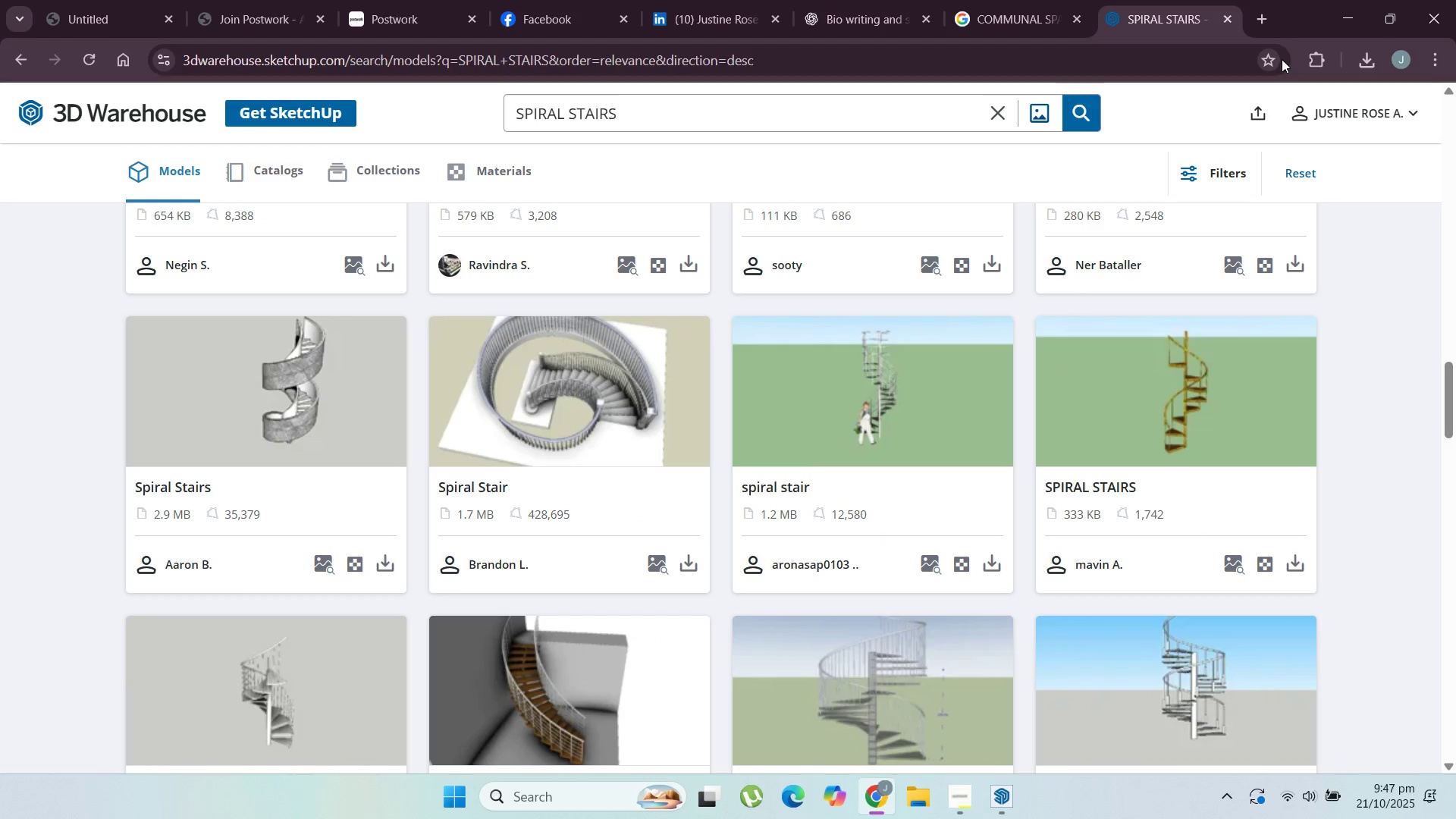 
left_click([1350, 22])
 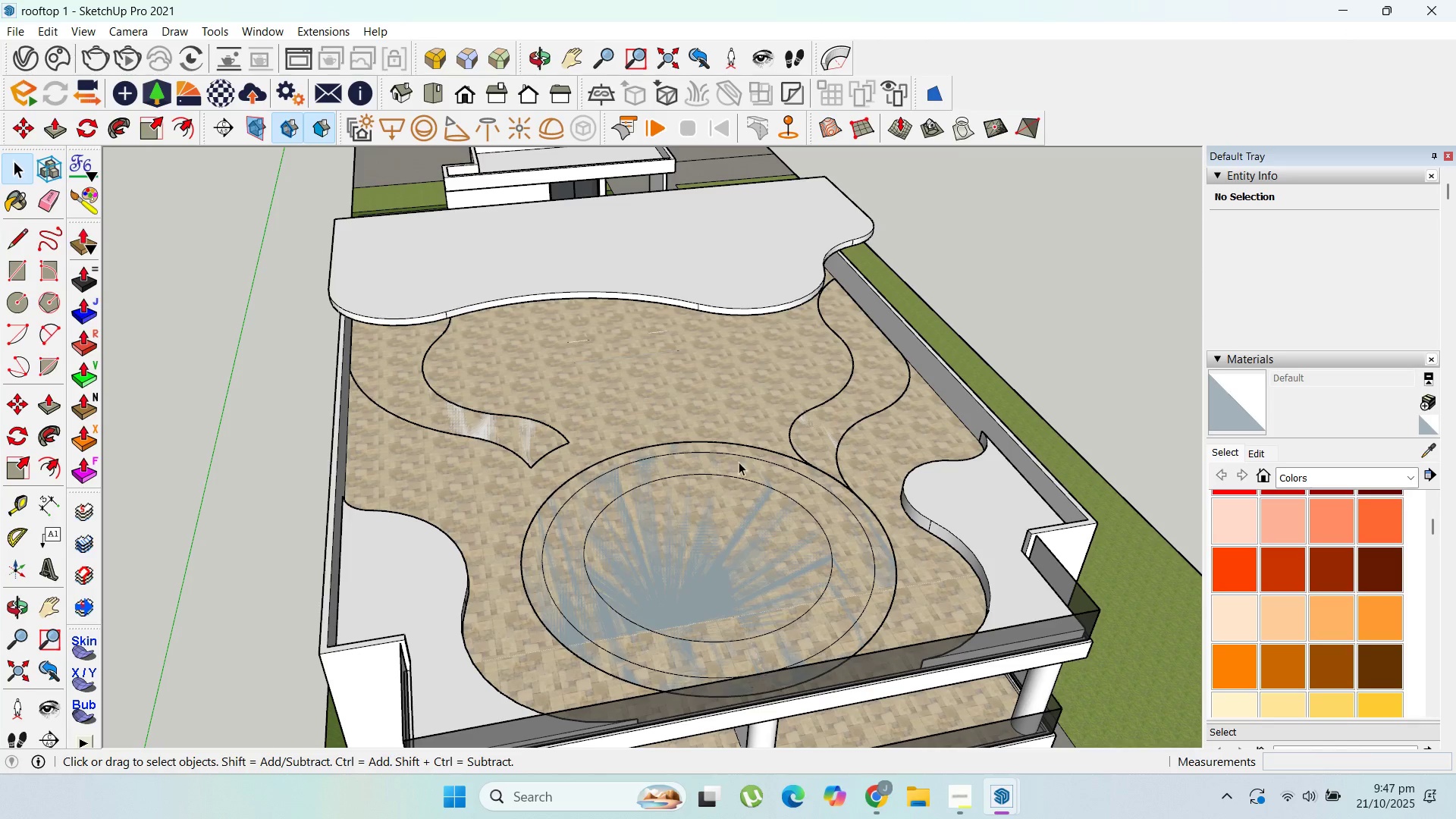 
scroll: coordinate [735, 467], scroll_direction: down, amount: 2.0
 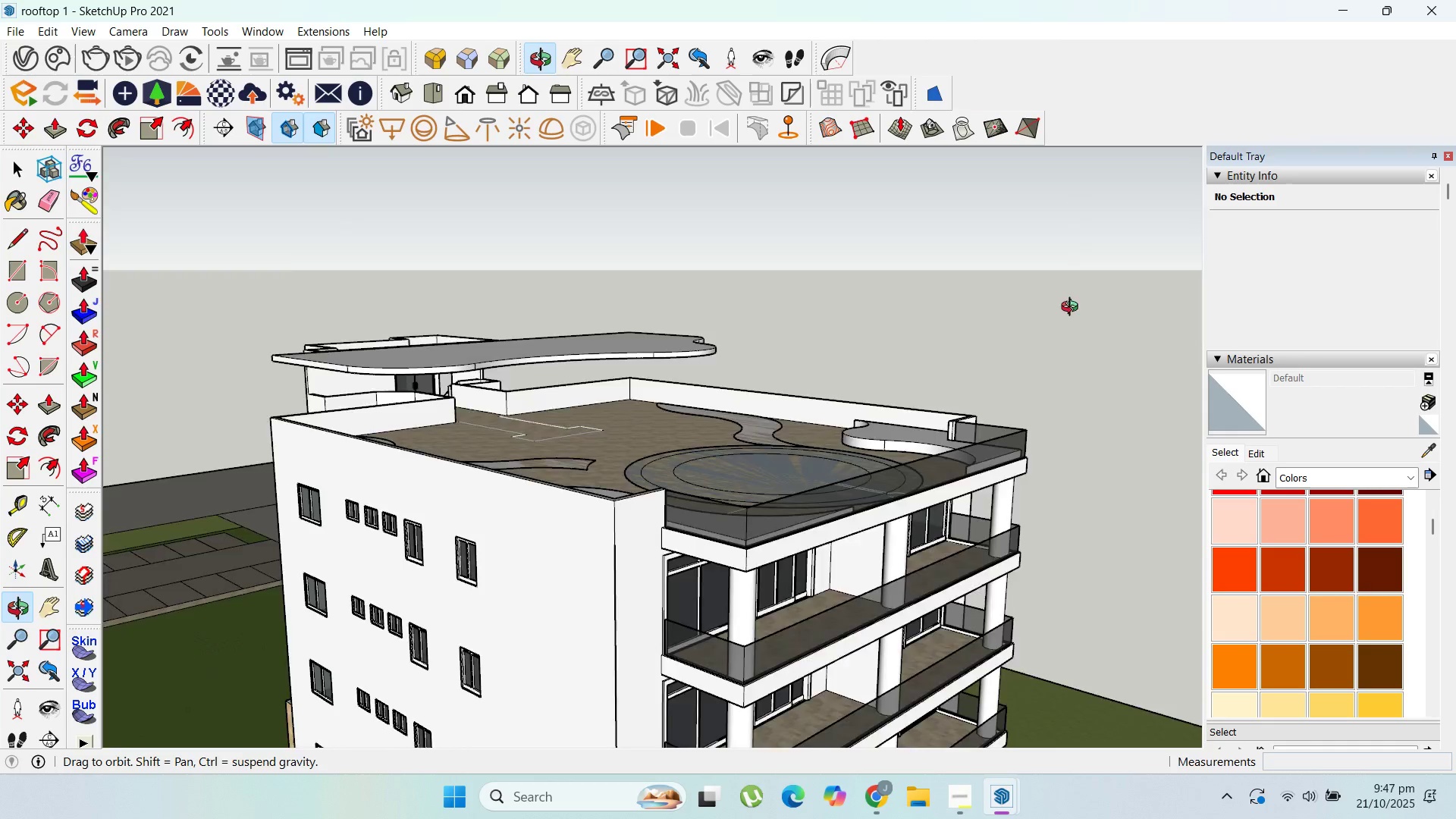 
scroll: coordinate [524, 249], scroll_direction: up, amount: 4.0
 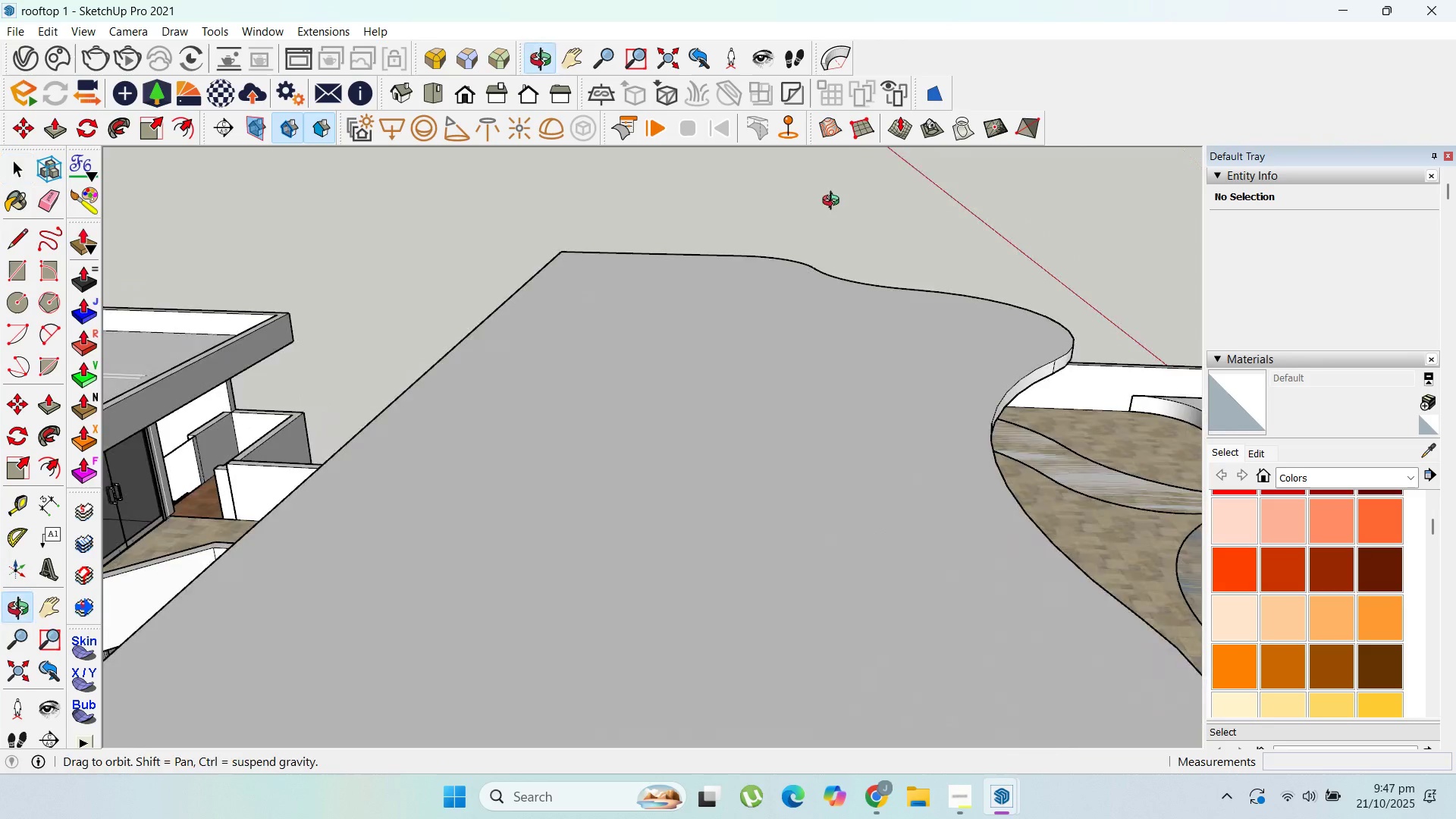 
scroll: coordinate [672, 428], scroll_direction: down, amount: 6.0
 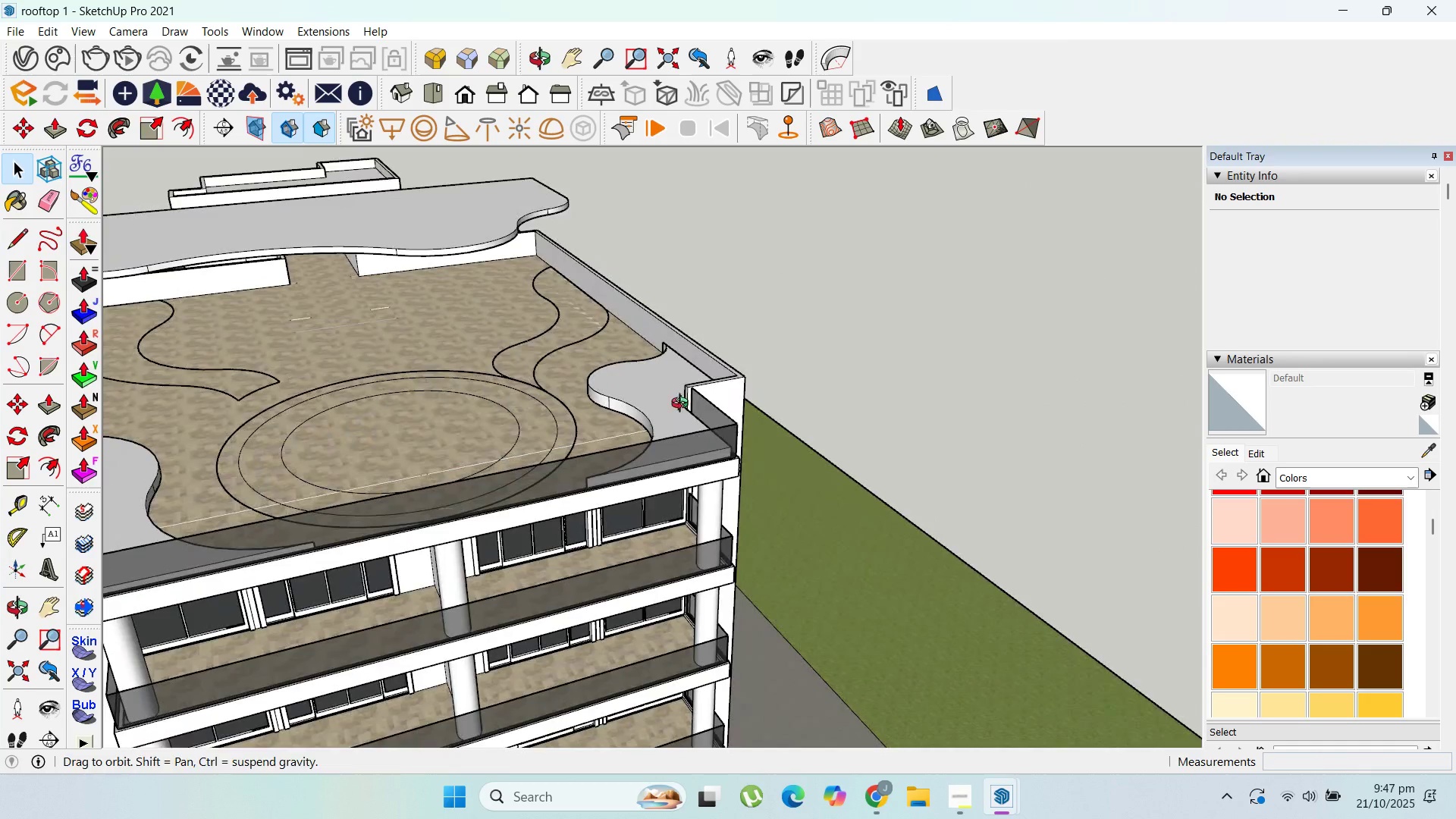 
scroll: coordinate [691, 359], scroll_direction: up, amount: 6.0
 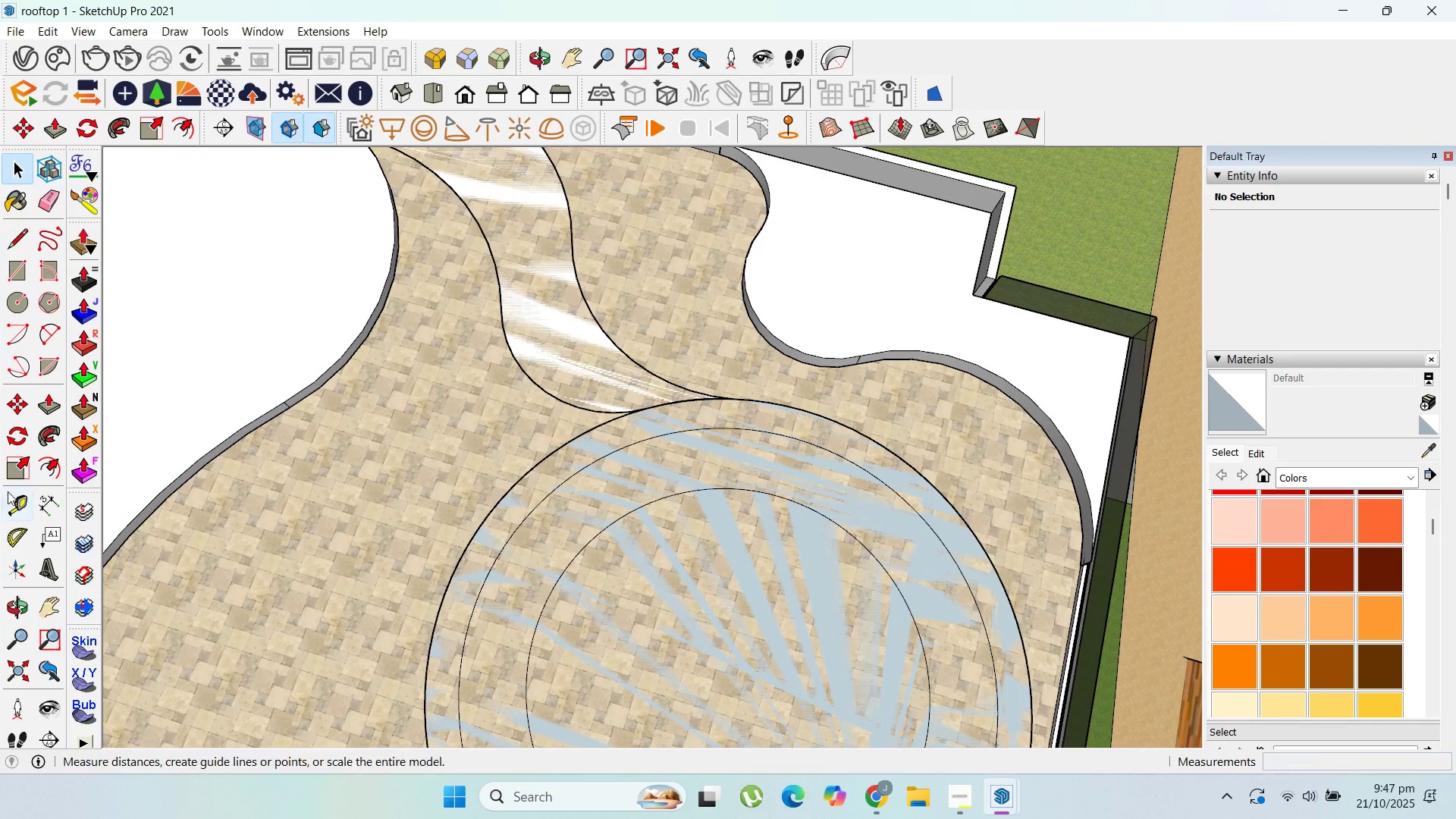 
left_click([25, 509])
 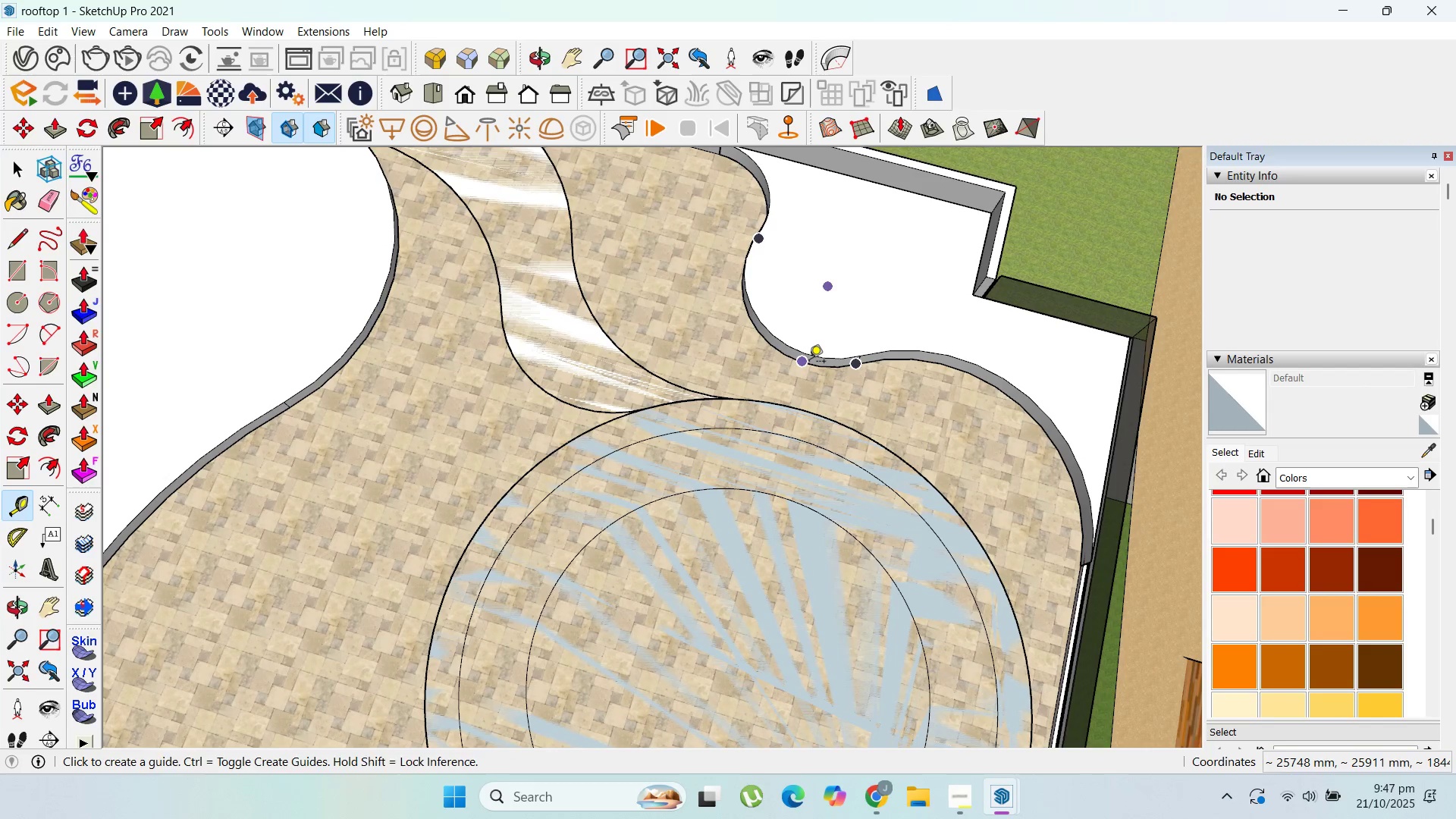 
left_click([809, 362])
 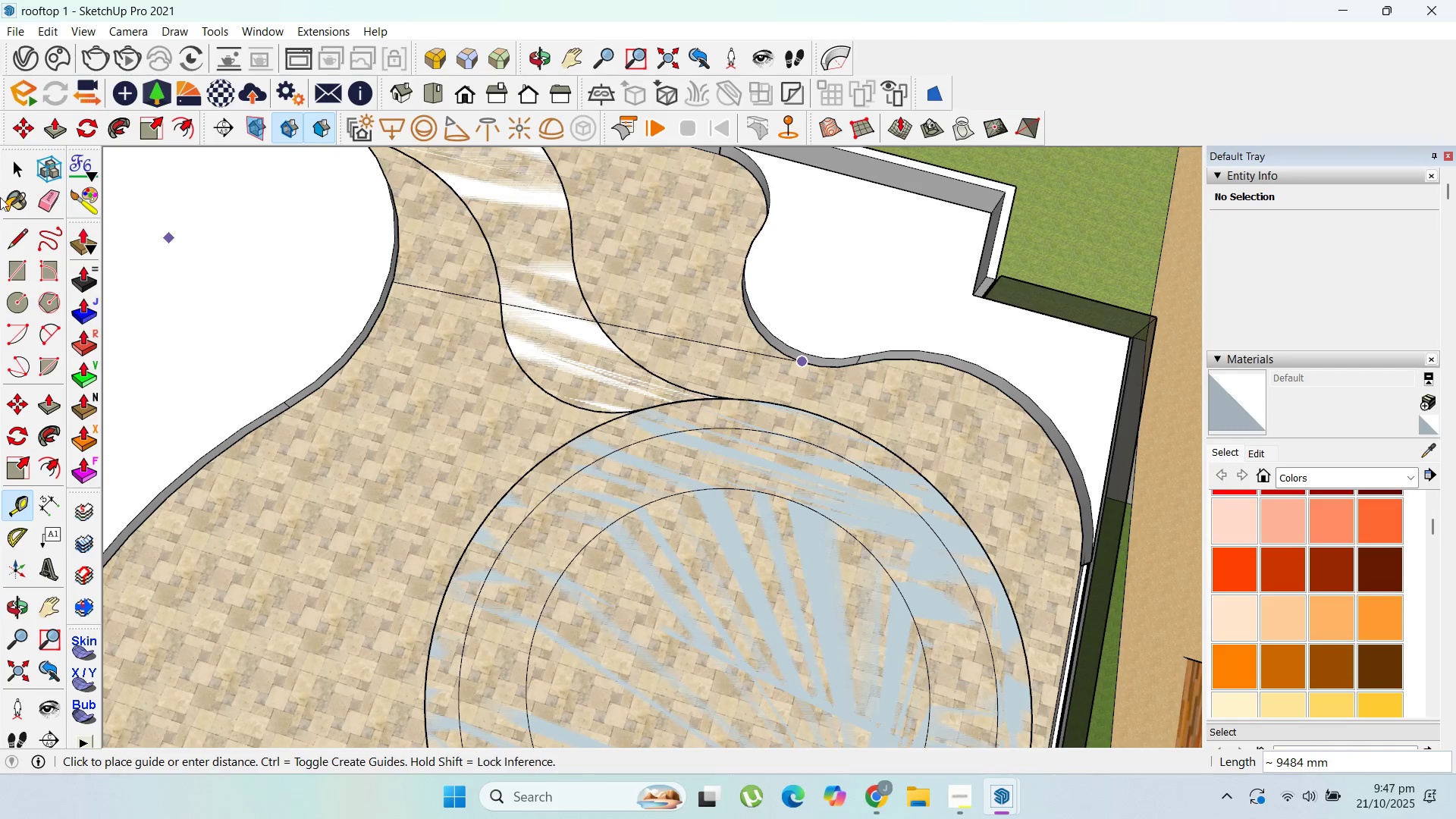 
scroll: coordinate [916, 406], scroll_direction: down, amount: 6.0
 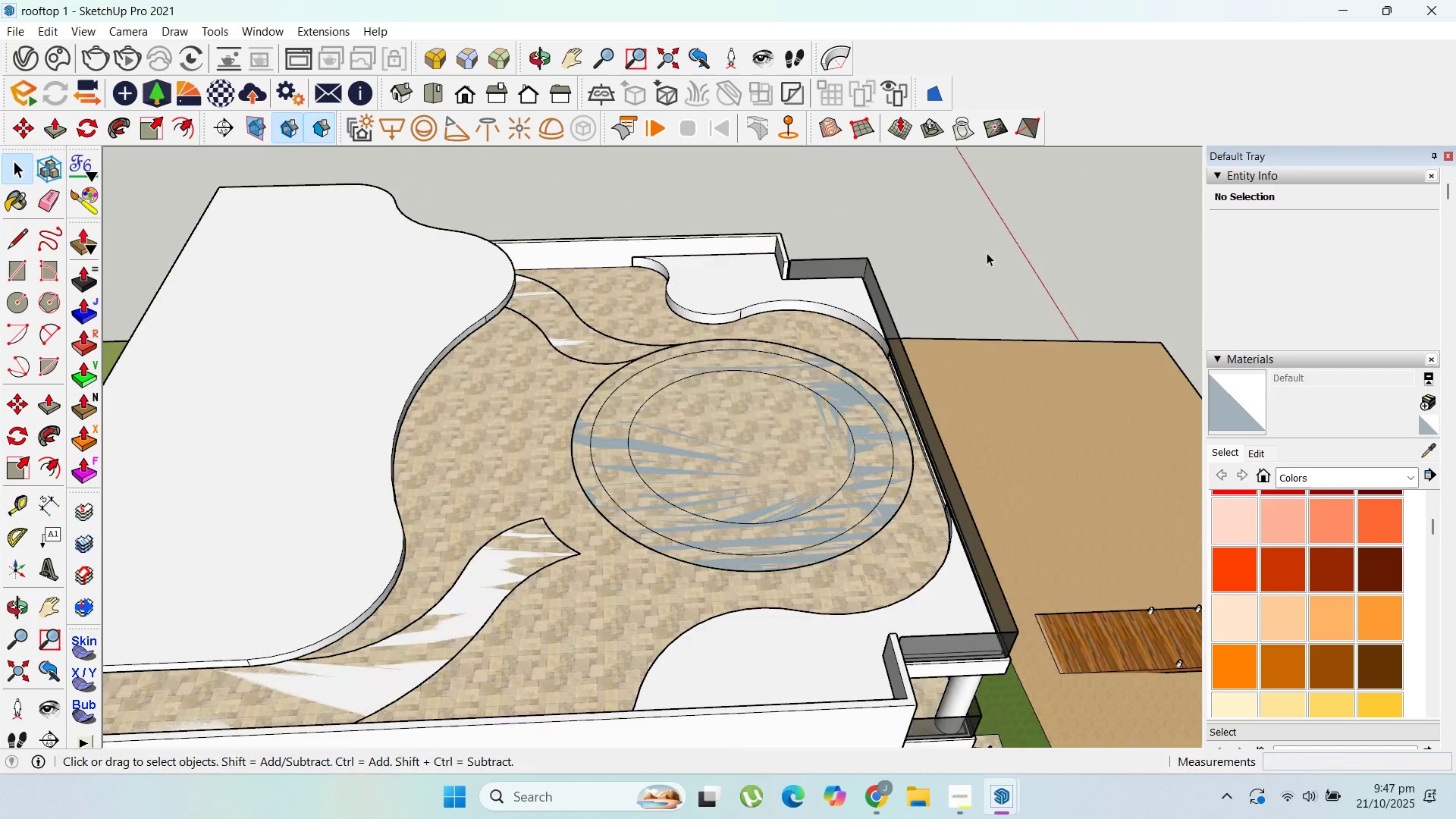 
scroll: coordinate [761, 449], scroll_direction: up, amount: 2.0
 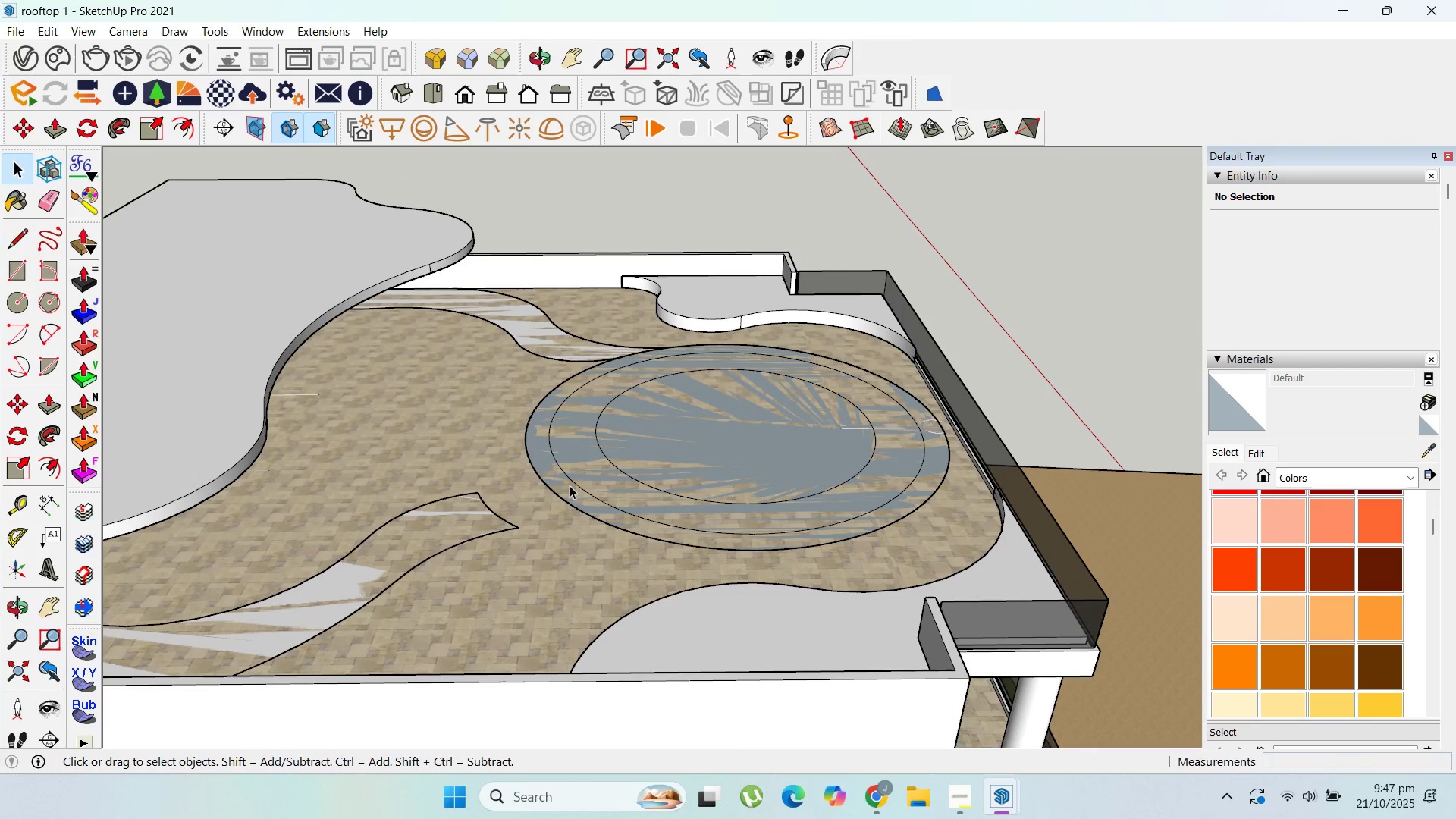 
double_click([587, 479])
 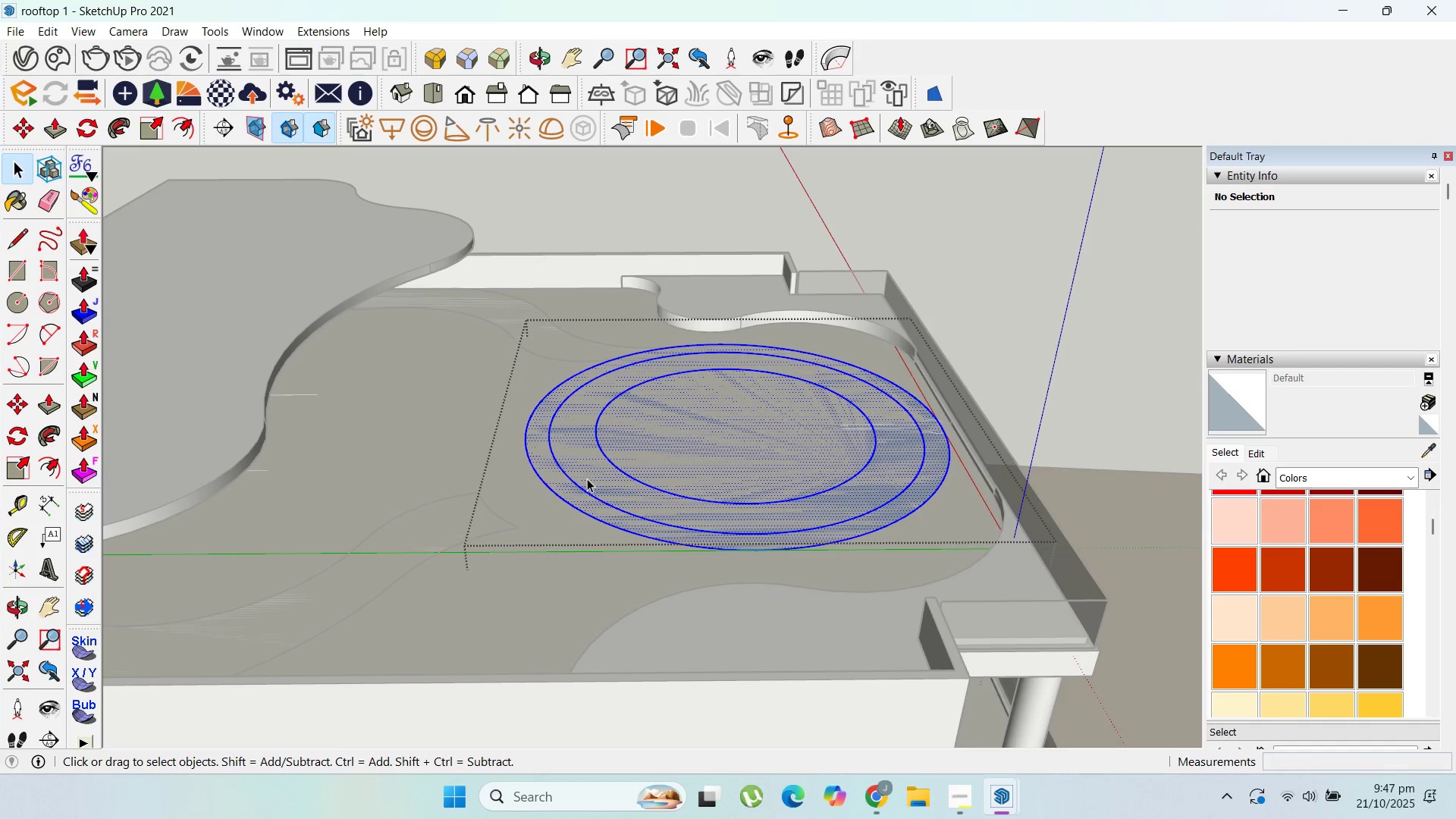 
triple_click([587, 479])
 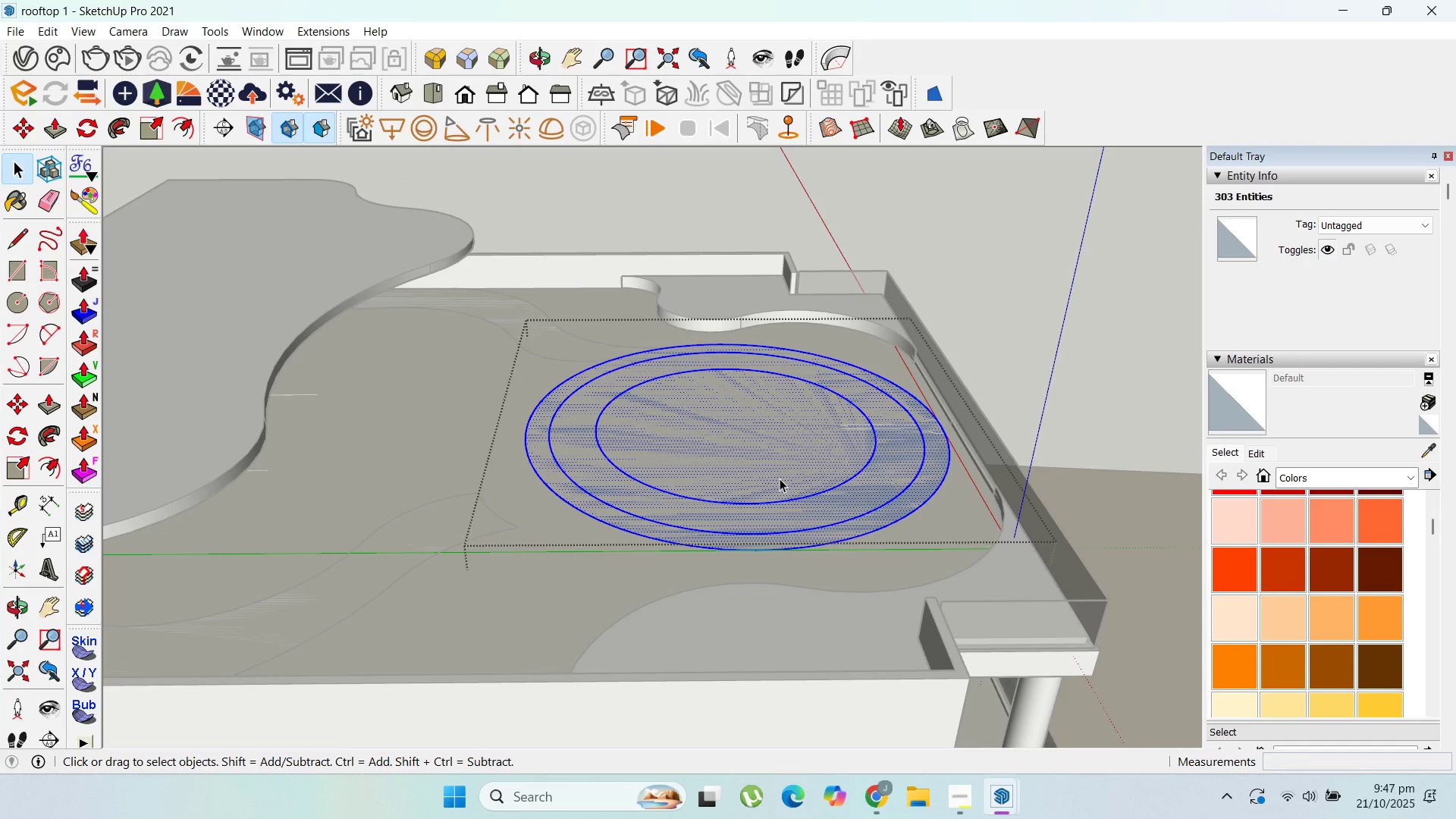 
key(Escape)
 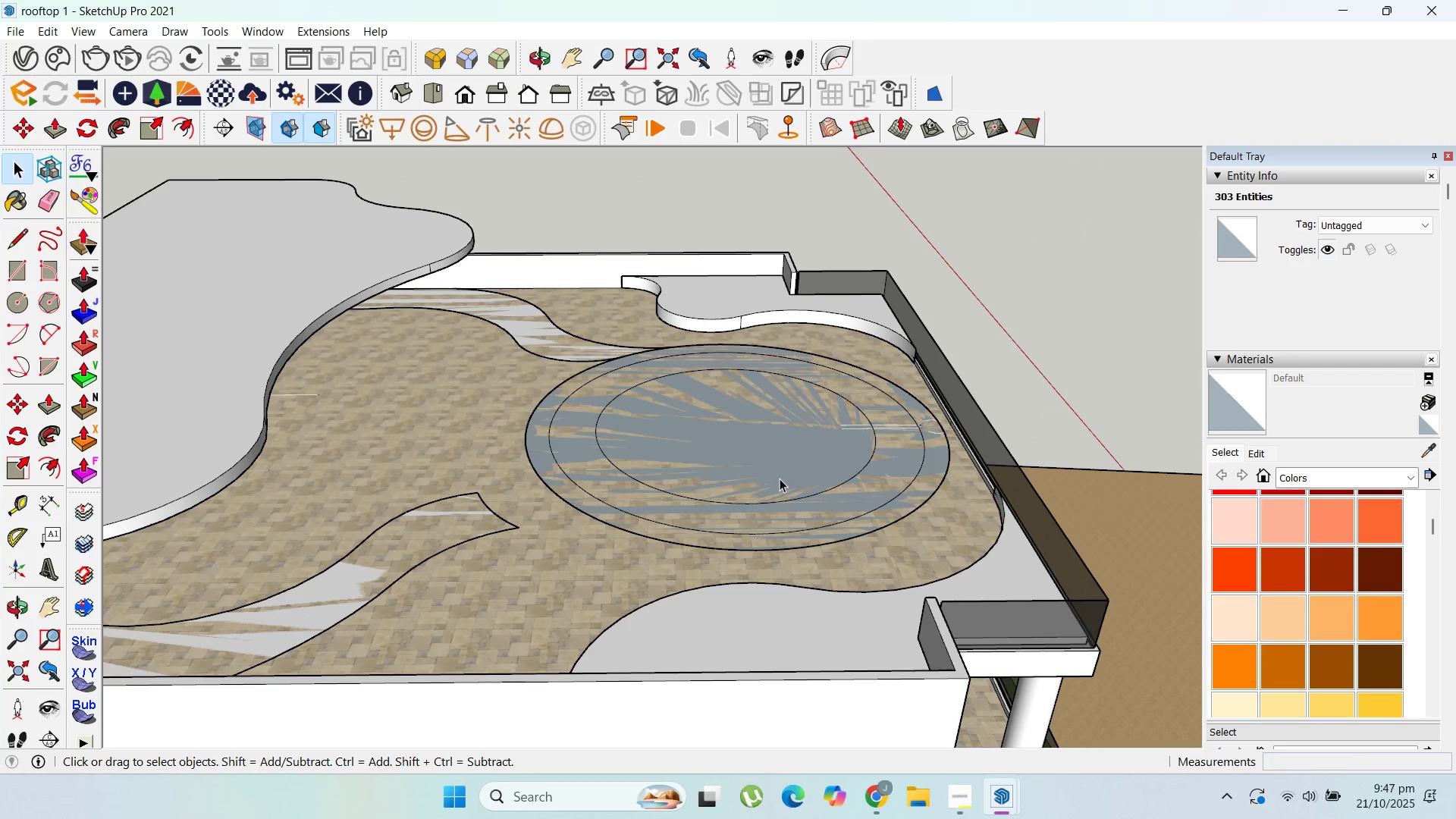 
key(Escape)
 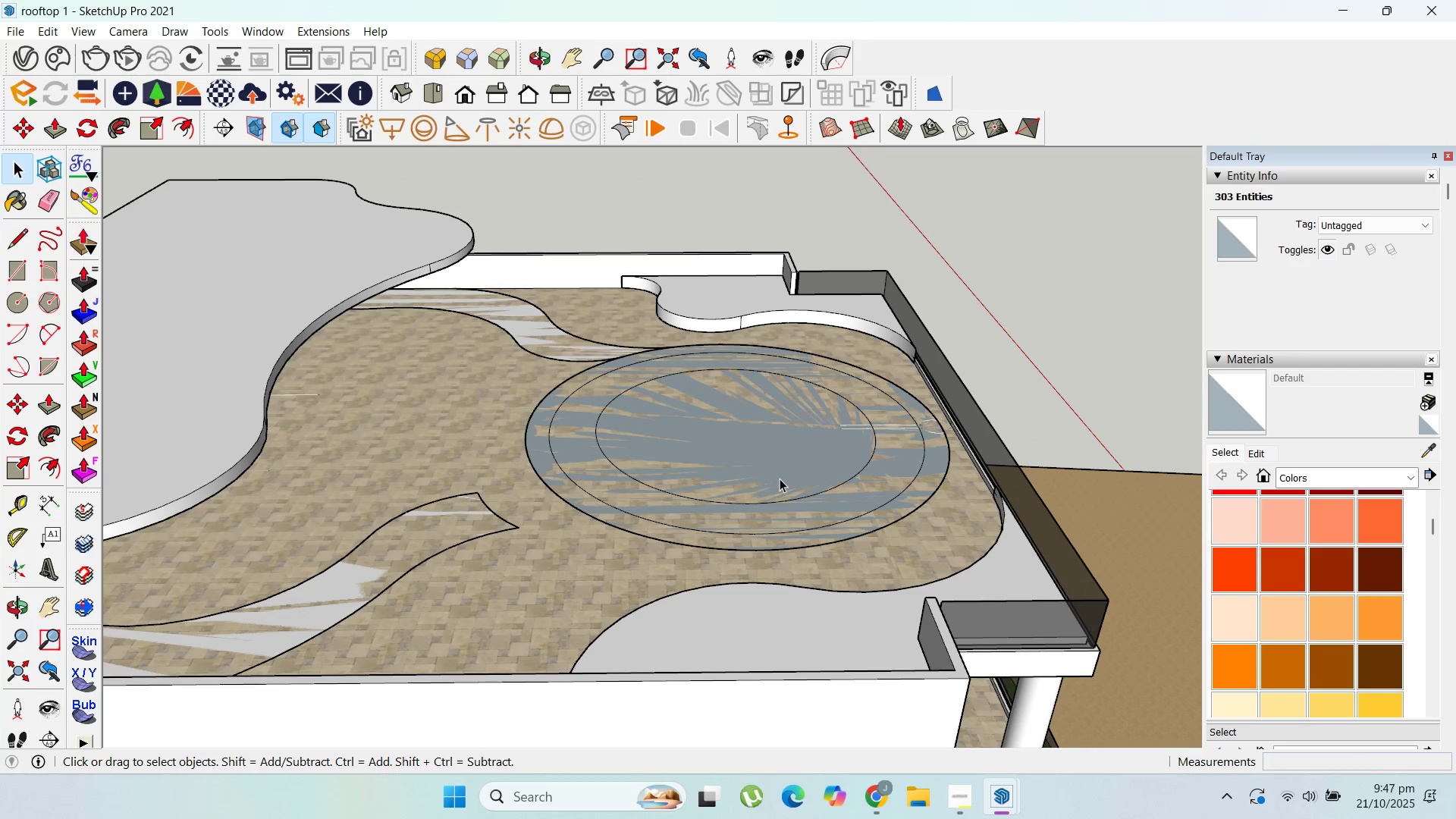 
key(Escape)
 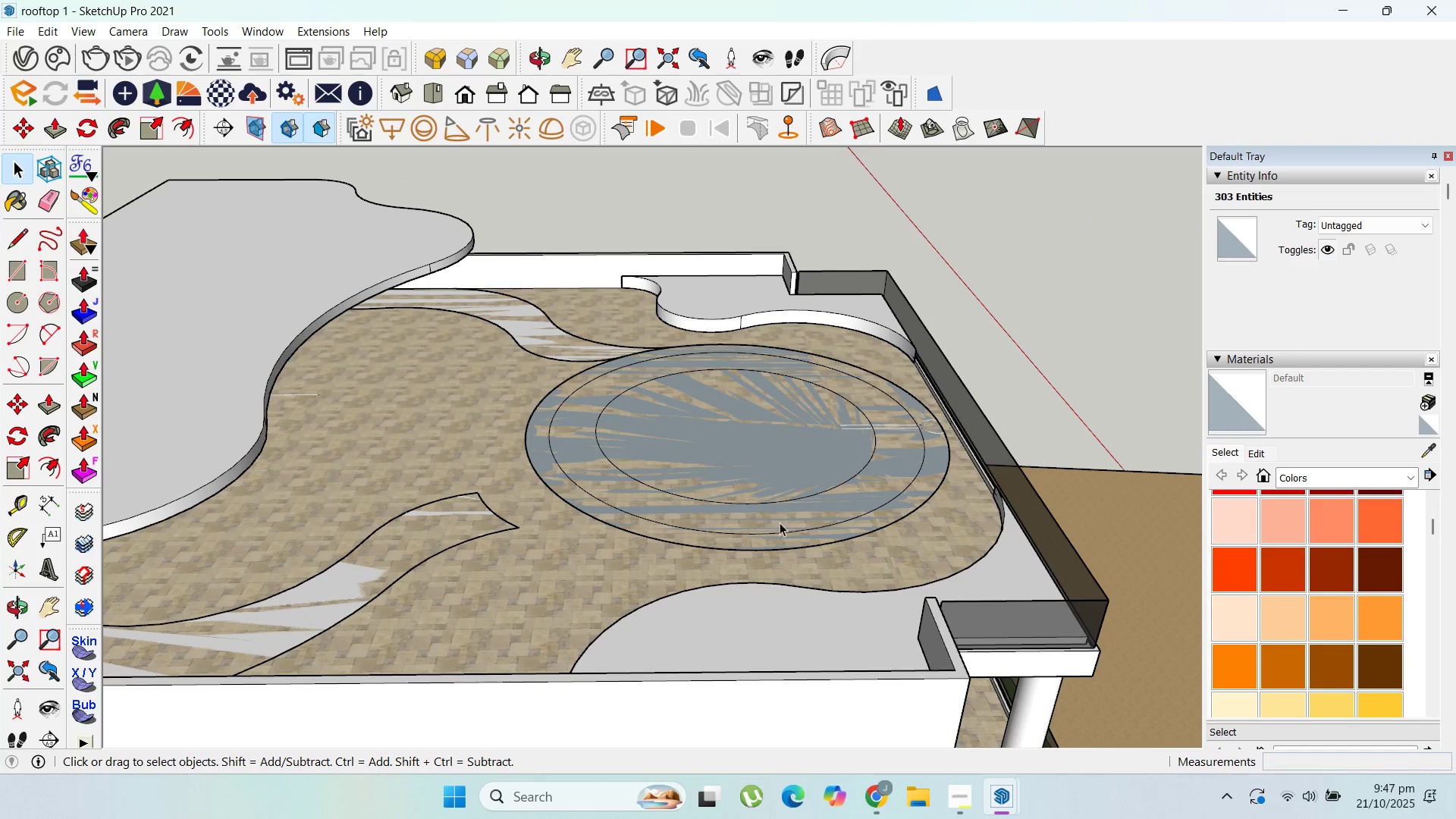 
key(Escape)
 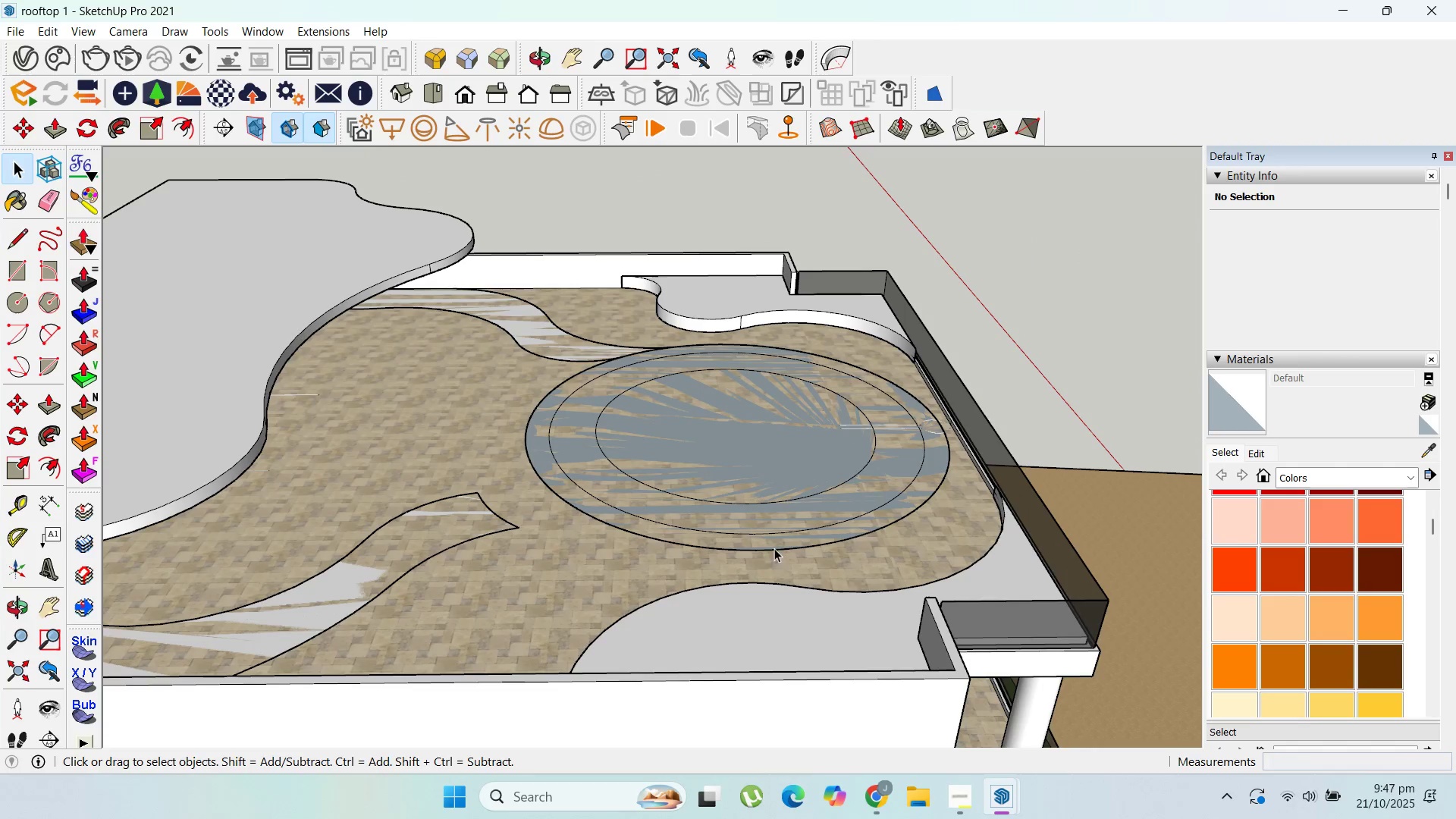 
key(Escape)
 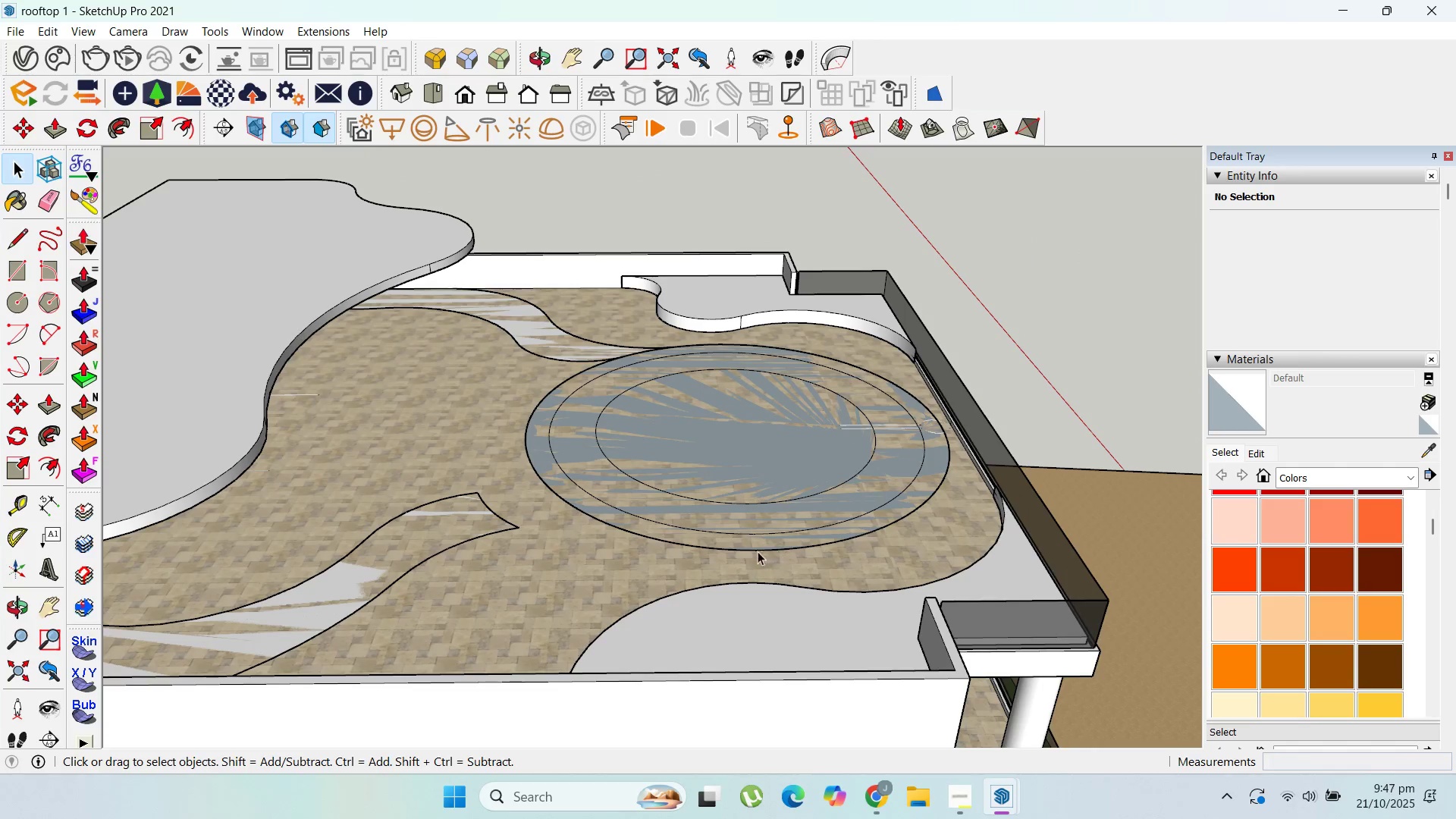 
key(Escape)
 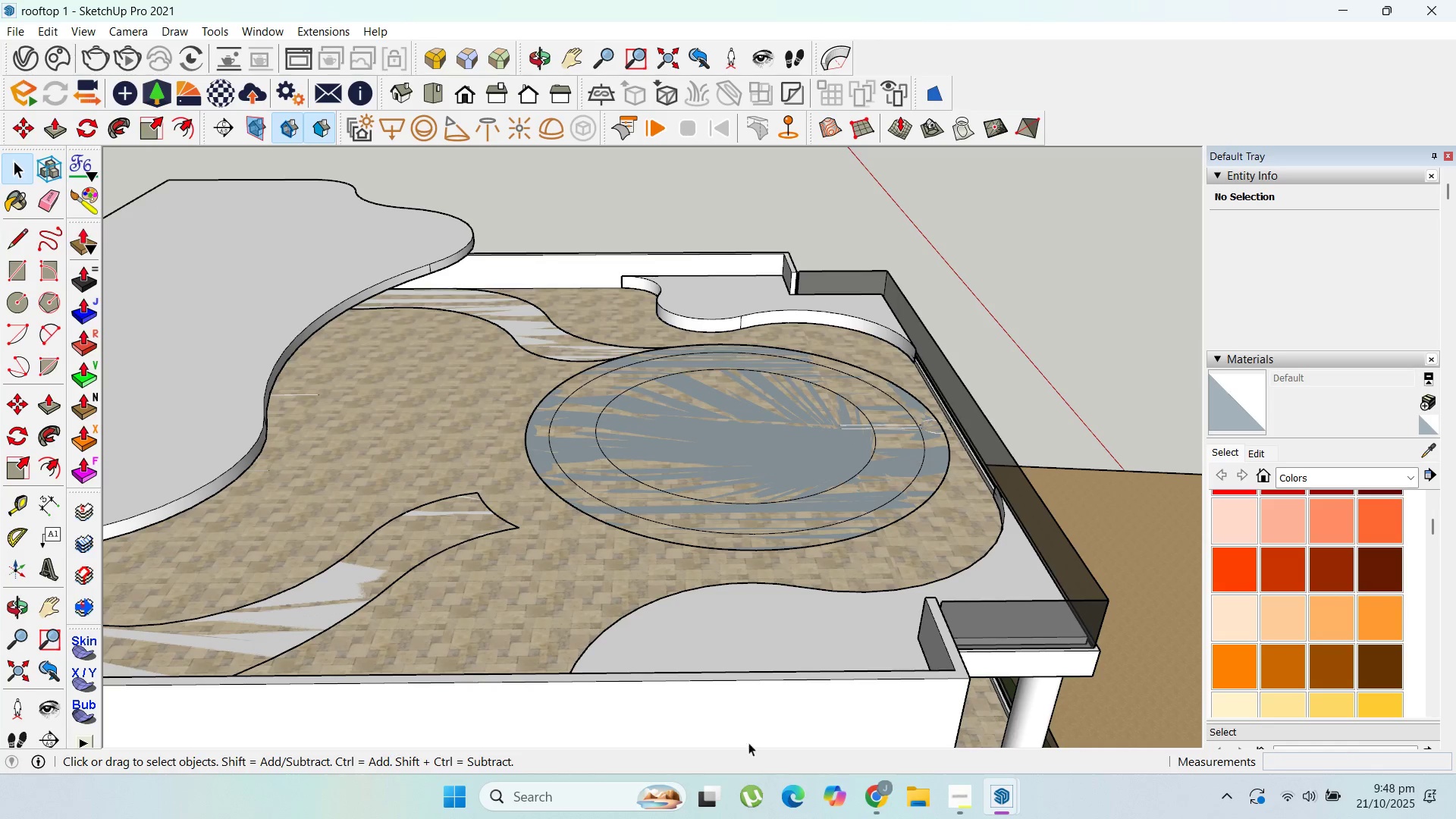 
left_click([875, 783])
 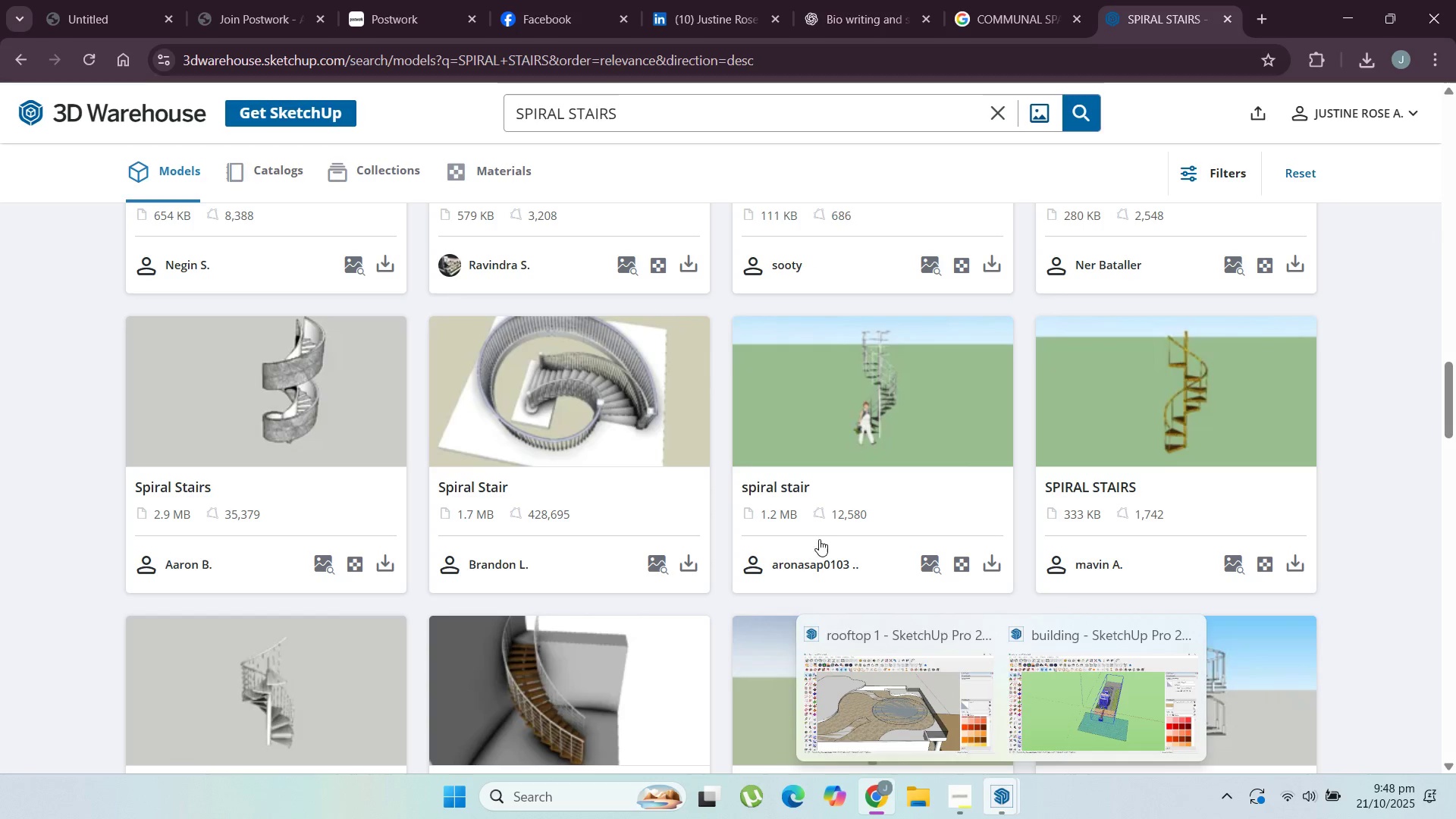 
scroll: coordinate [489, 545], scroll_direction: down, amount: 7.0
 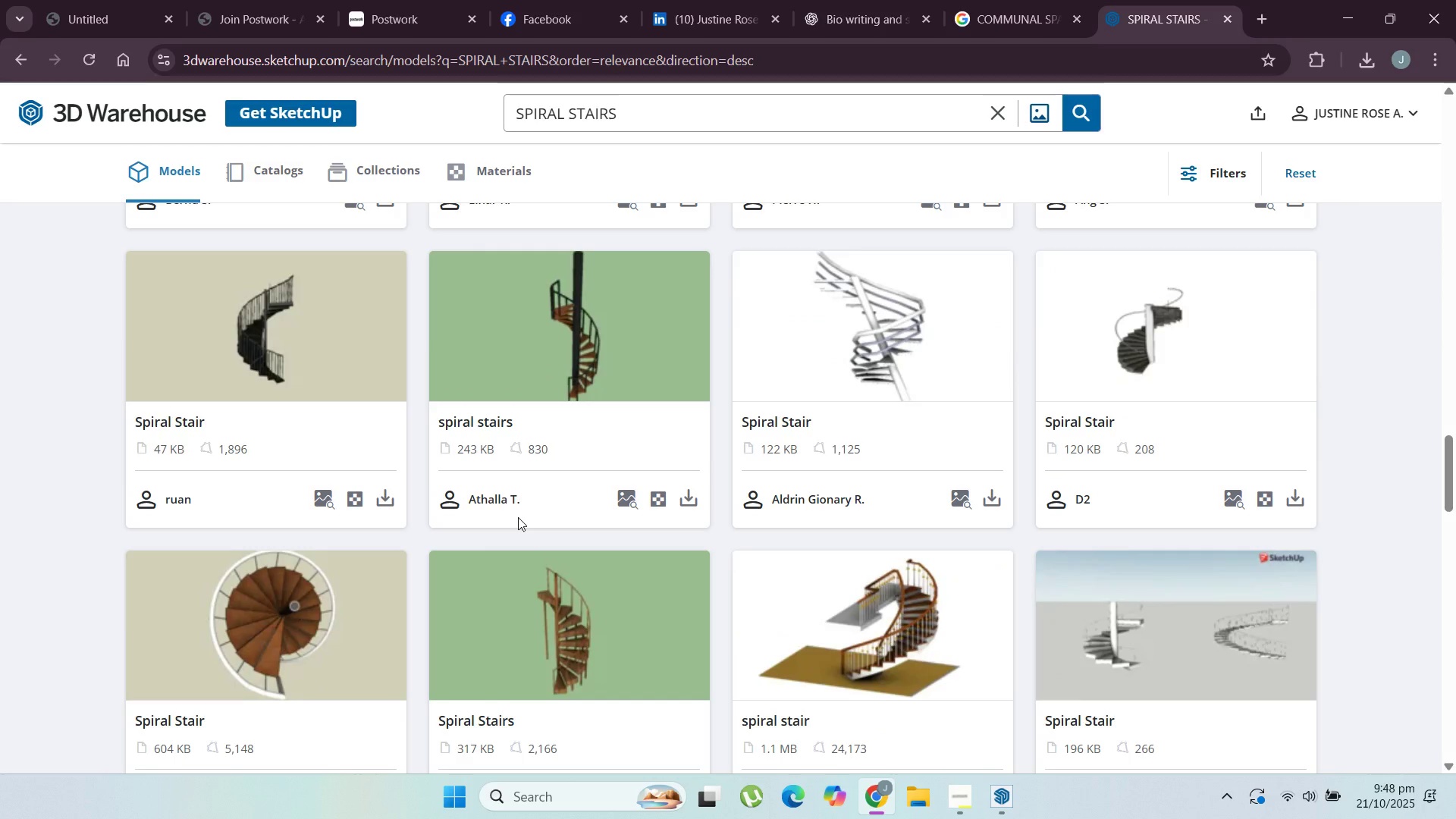 
wait(5.97)
 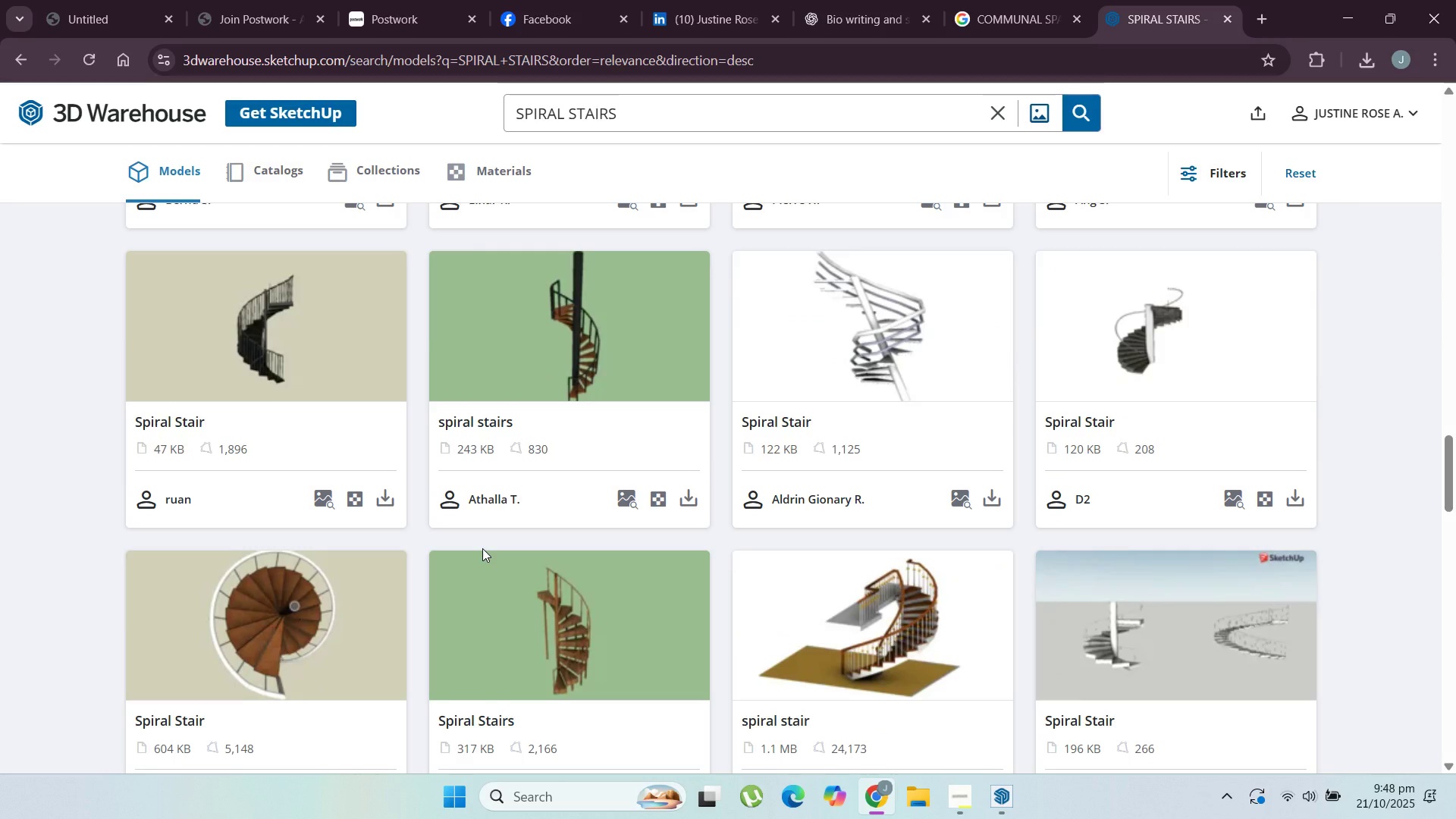 
scroll: coordinate [505, 516], scroll_direction: down, amount: 22.0
 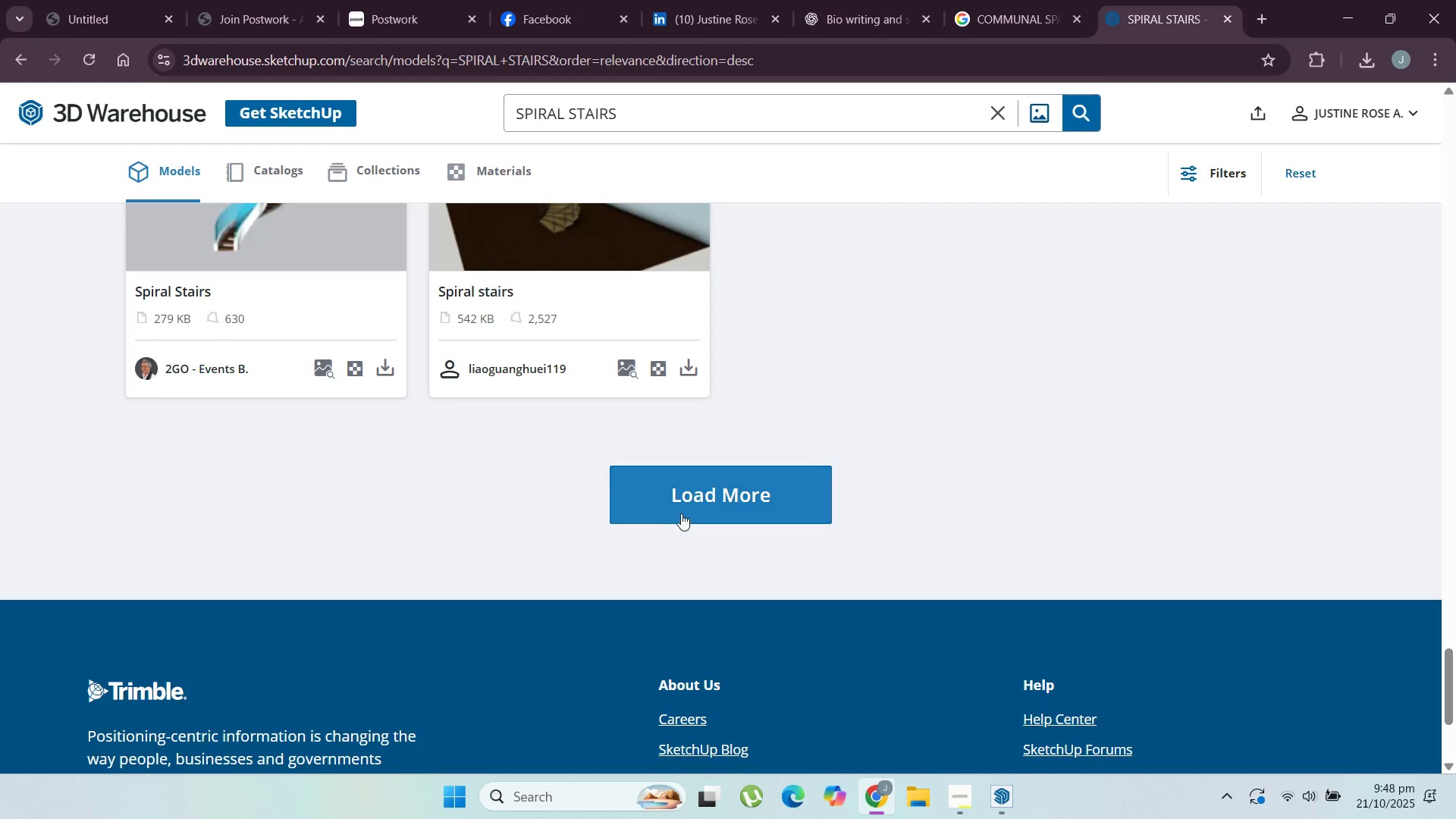 
left_click([695, 501])
 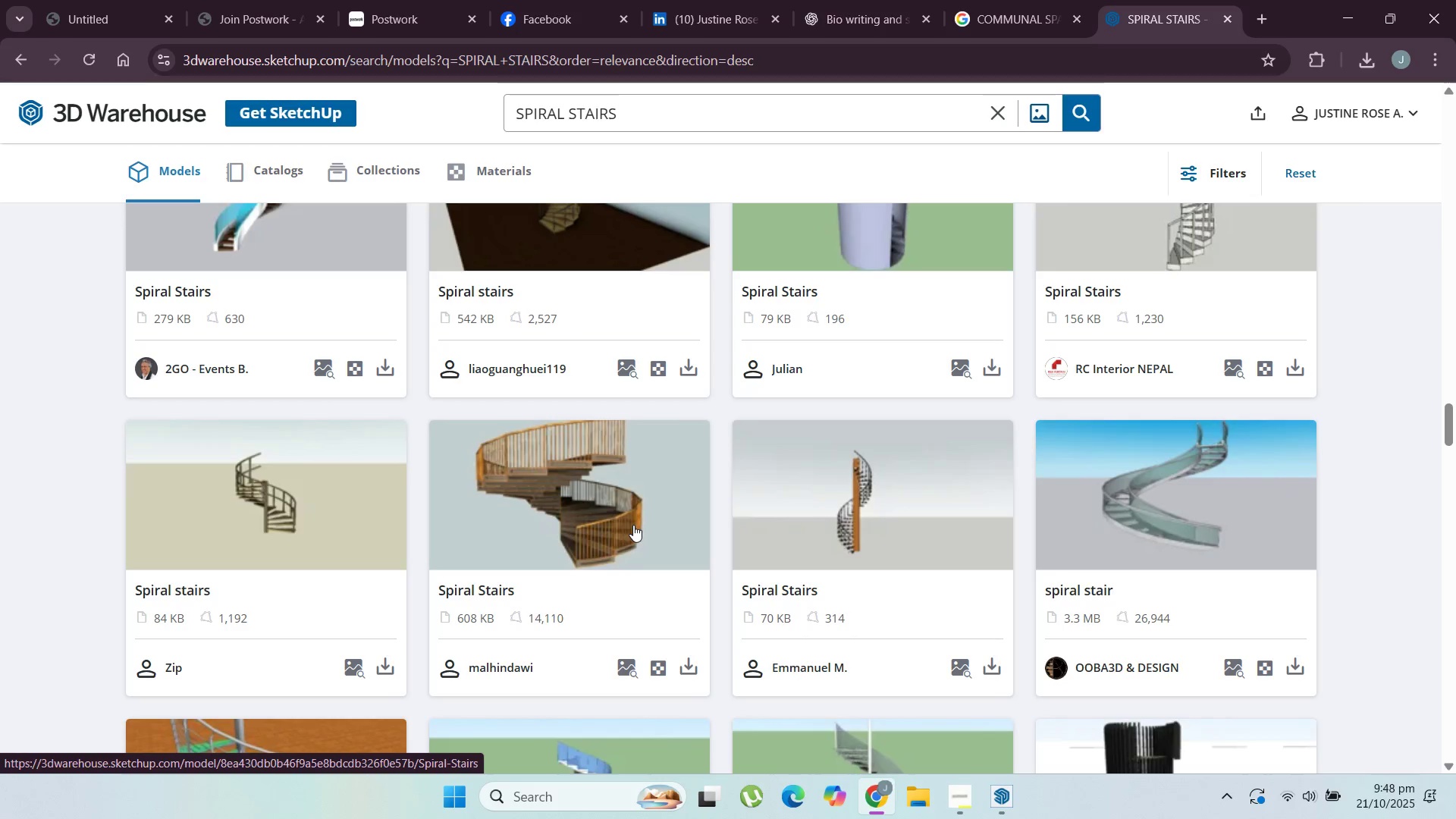 
scroll: coordinate [635, 494], scroll_direction: down, amount: 21.0
 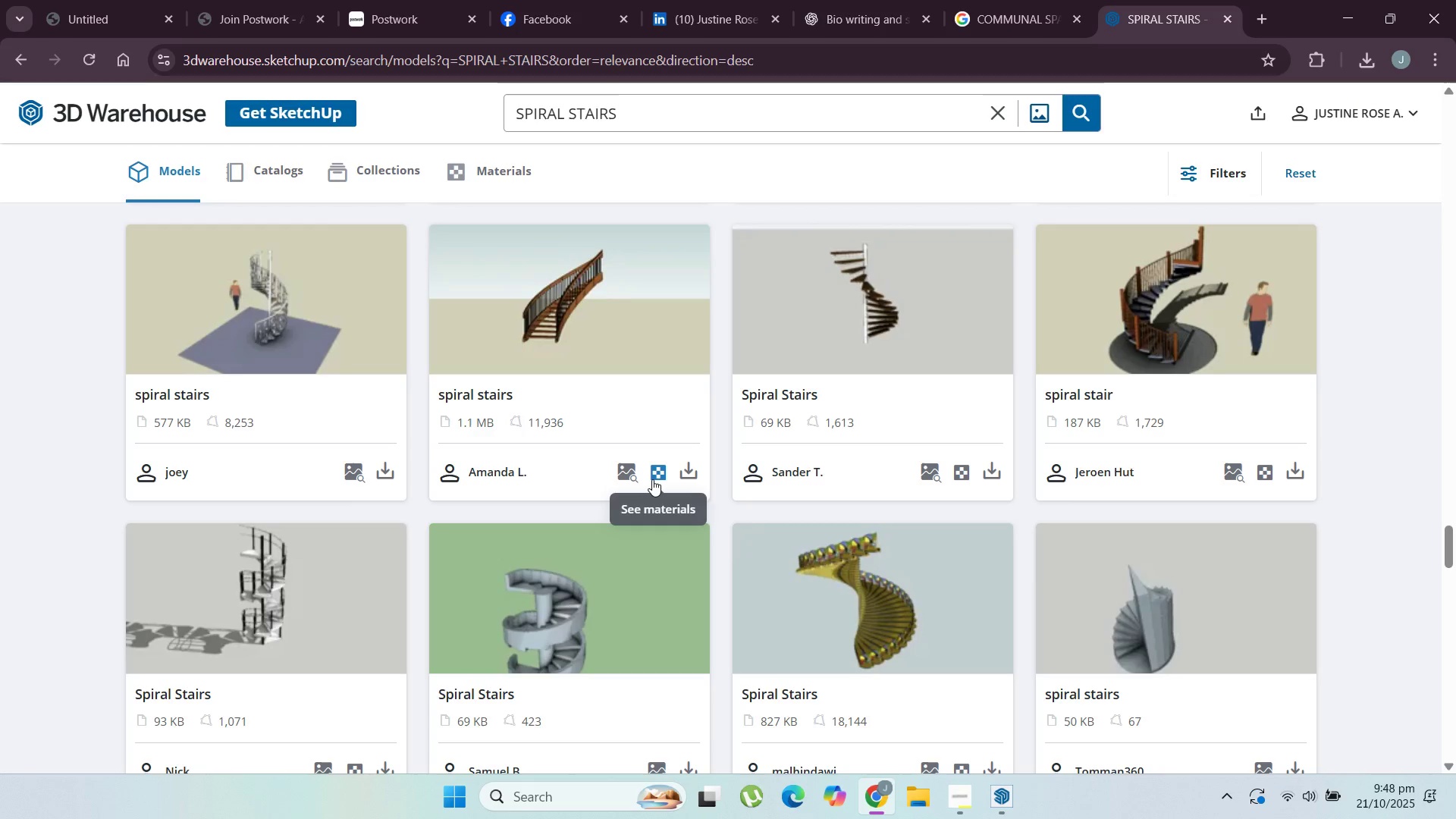 
scroll: coordinate [482, 497], scroll_direction: down, amount: 13.0
 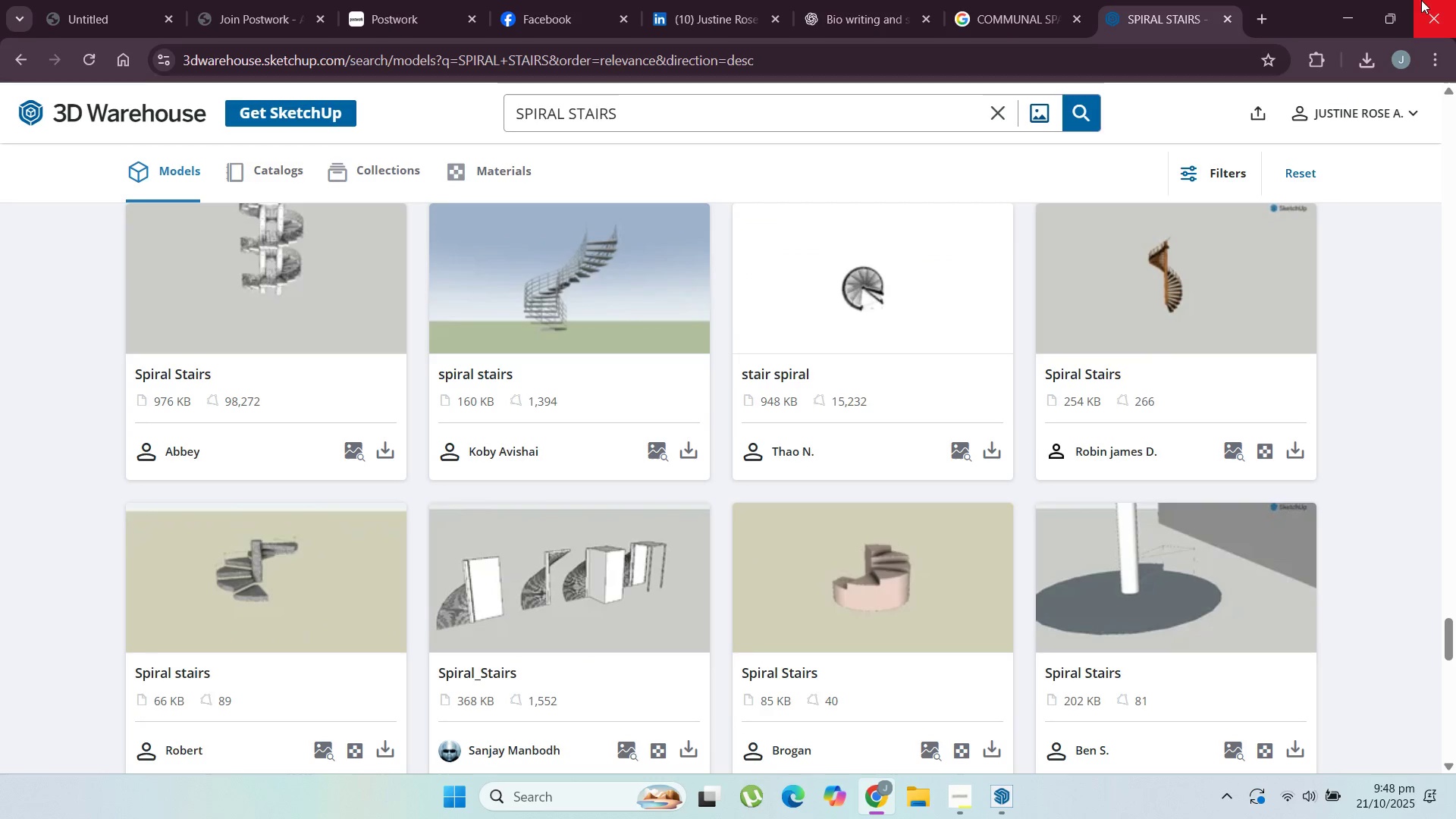 
left_click([1344, 2])
 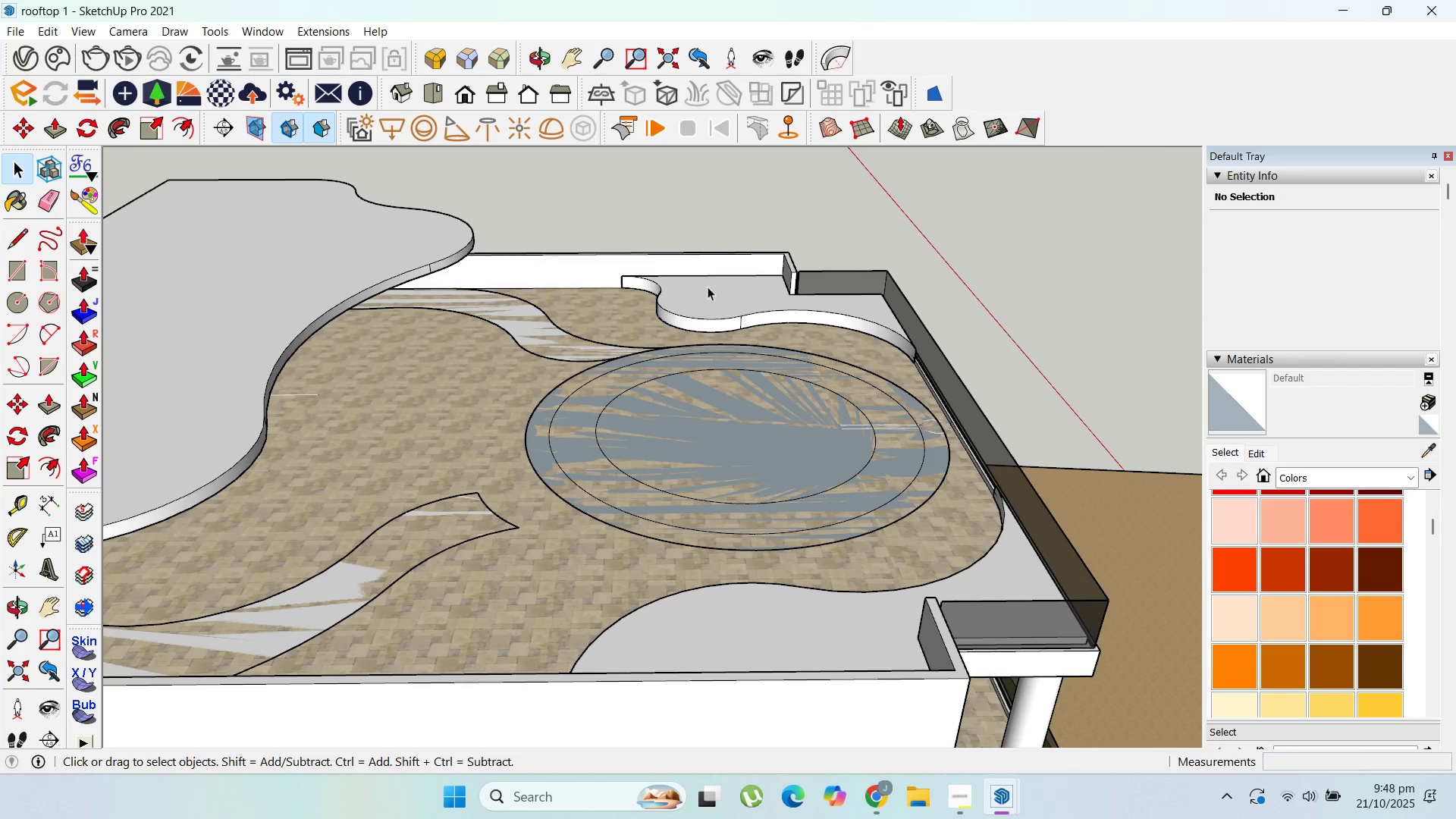 
scroll: coordinate [817, 319], scroll_direction: down, amount: 5.0
 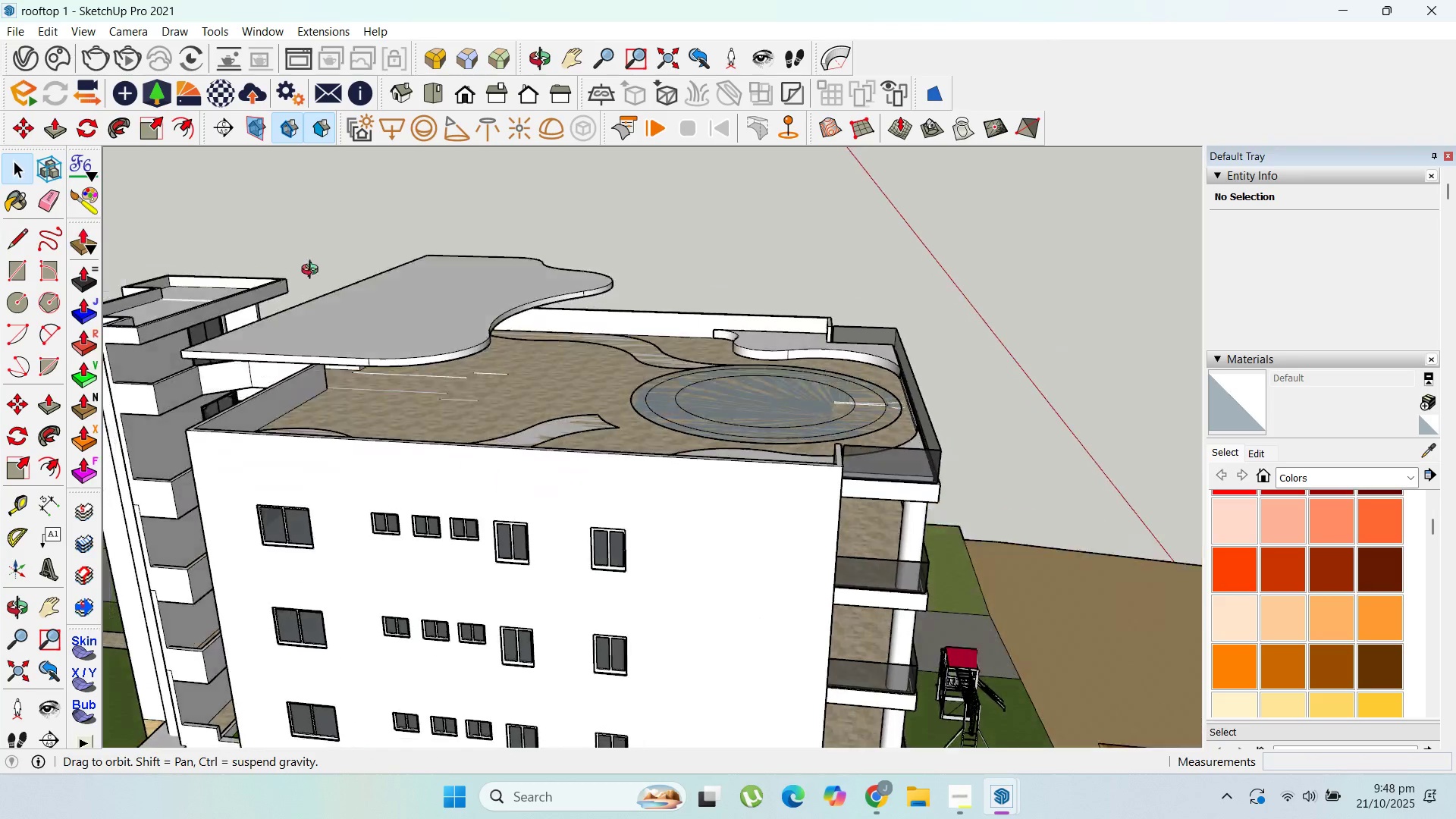 
scroll: coordinate [666, 350], scroll_direction: up, amount: 11.0
 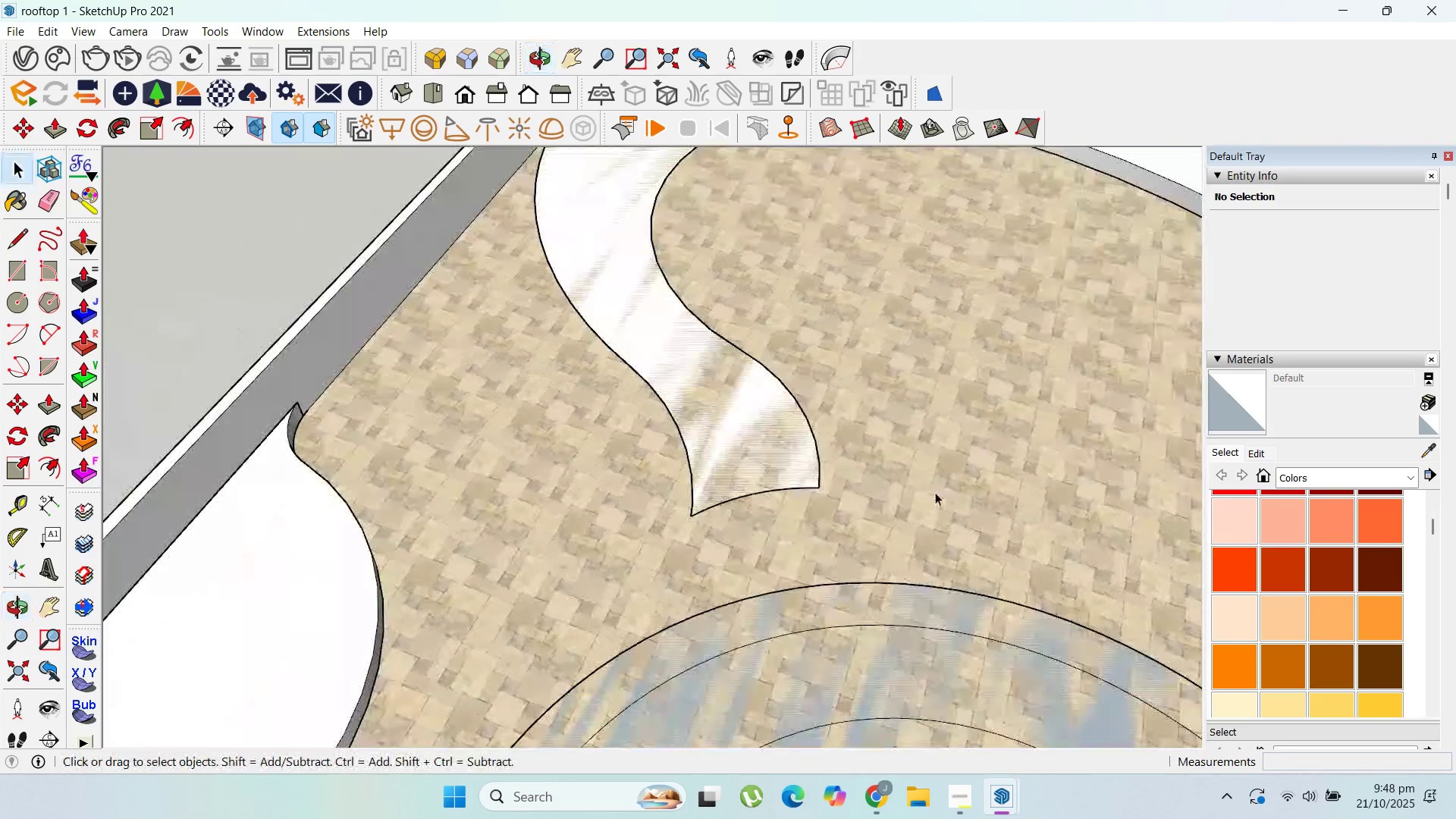 
scroll: coordinate [711, 393], scroll_direction: down, amount: 4.0
 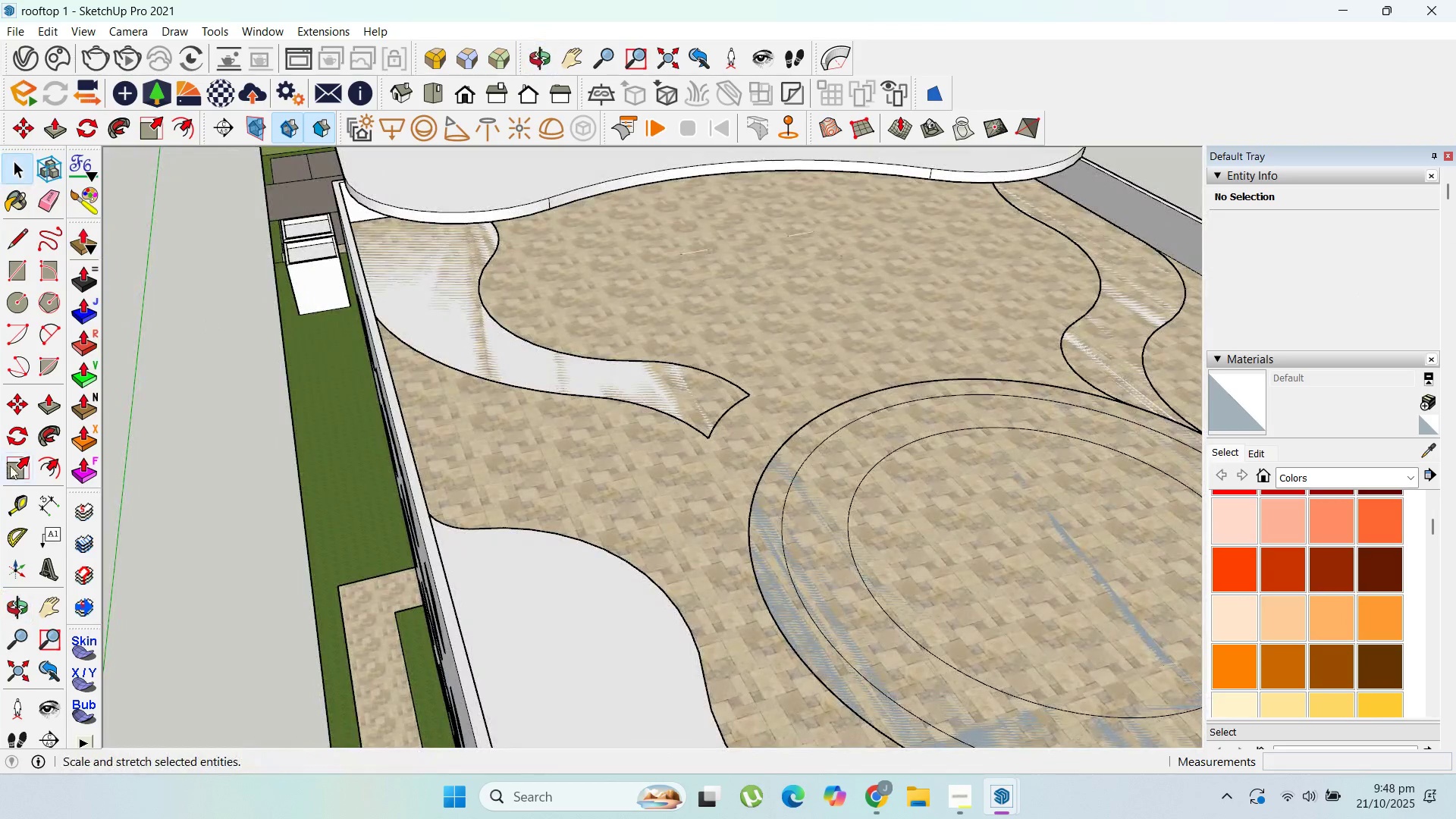 
left_click([22, 508])
 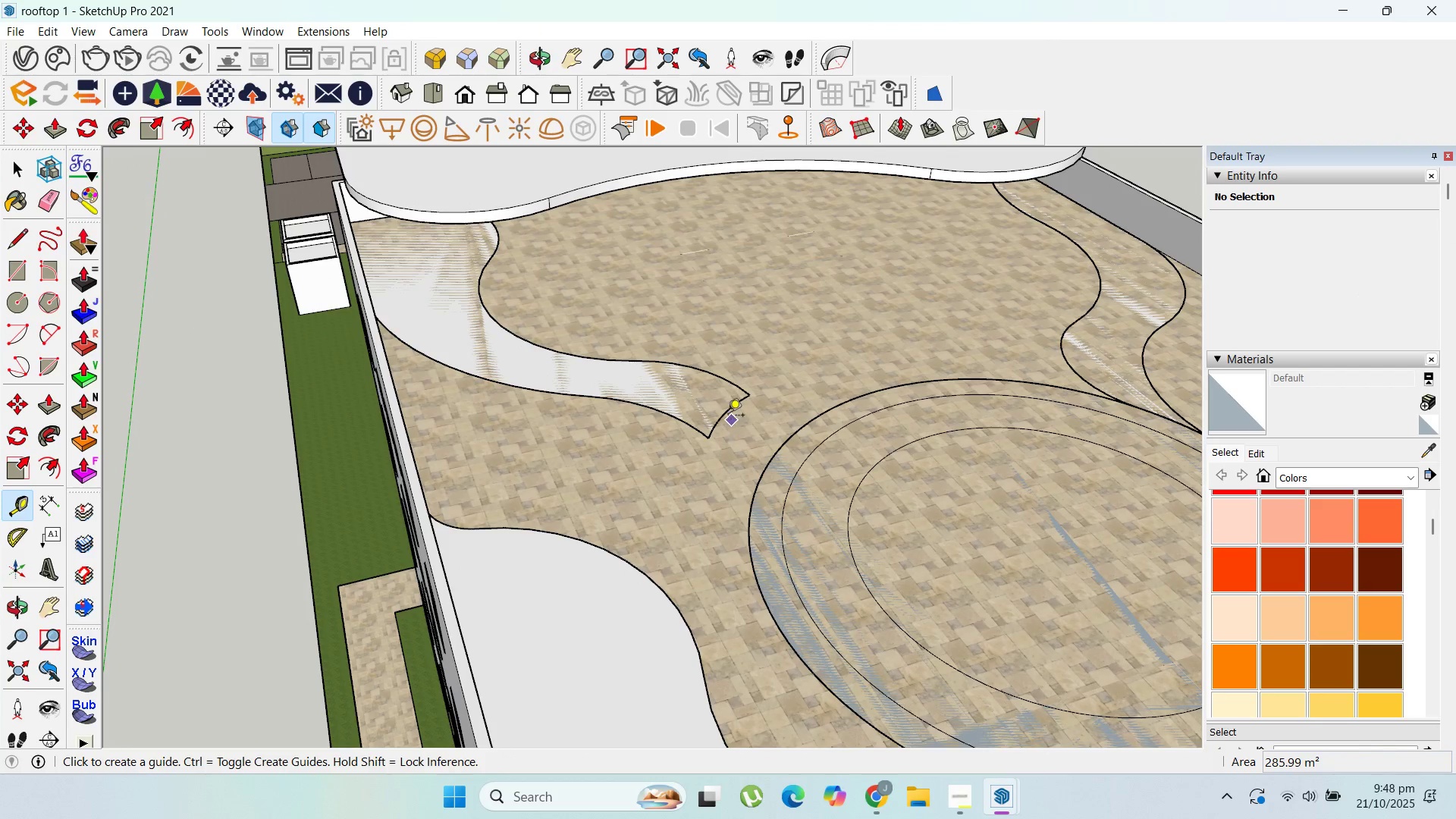 
left_click_drag(start_coordinate=[726, 414], to_coordinate=[731, 413])
 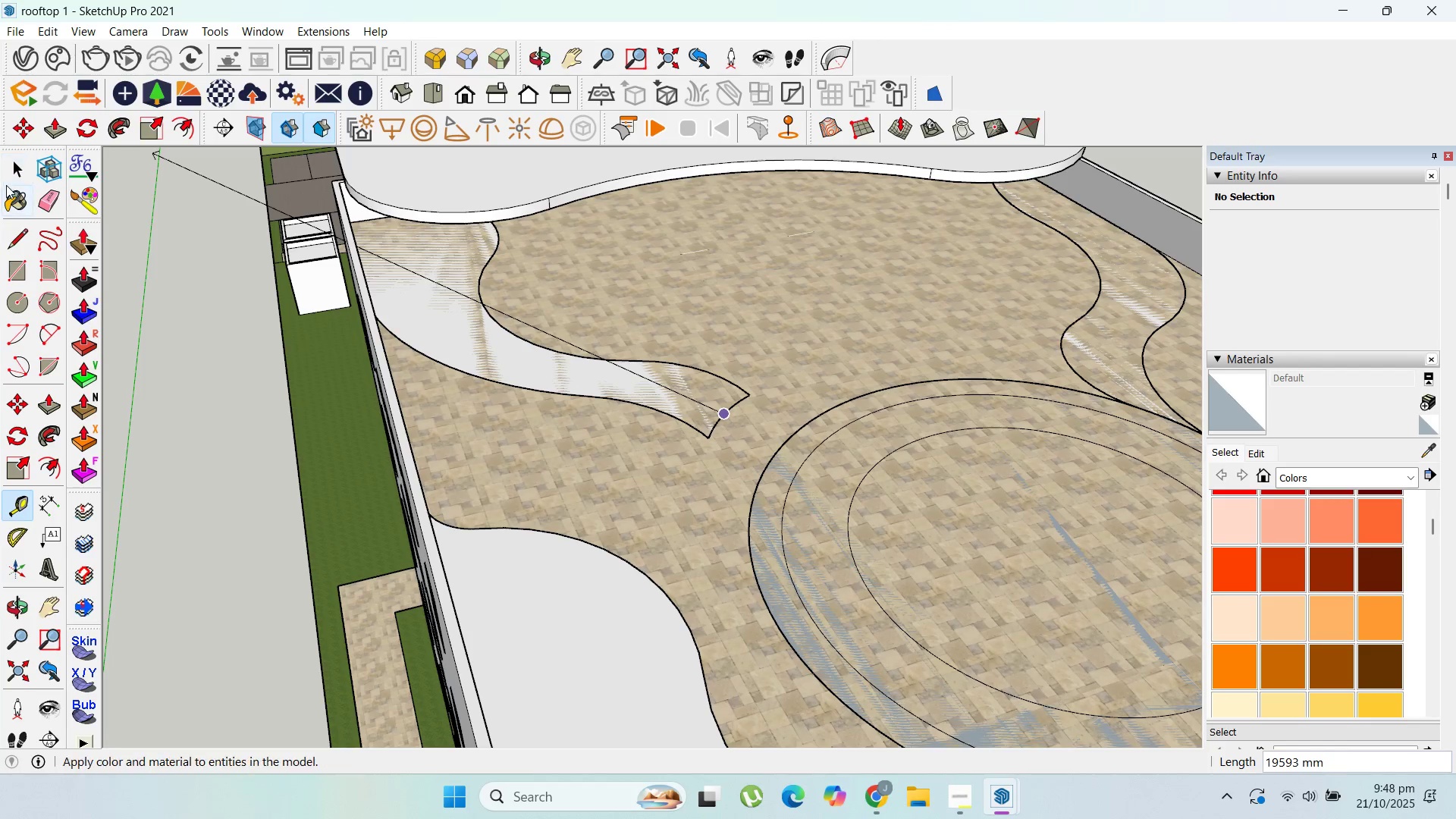 
scroll: coordinate [607, 327], scroll_direction: up, amount: 3.0
 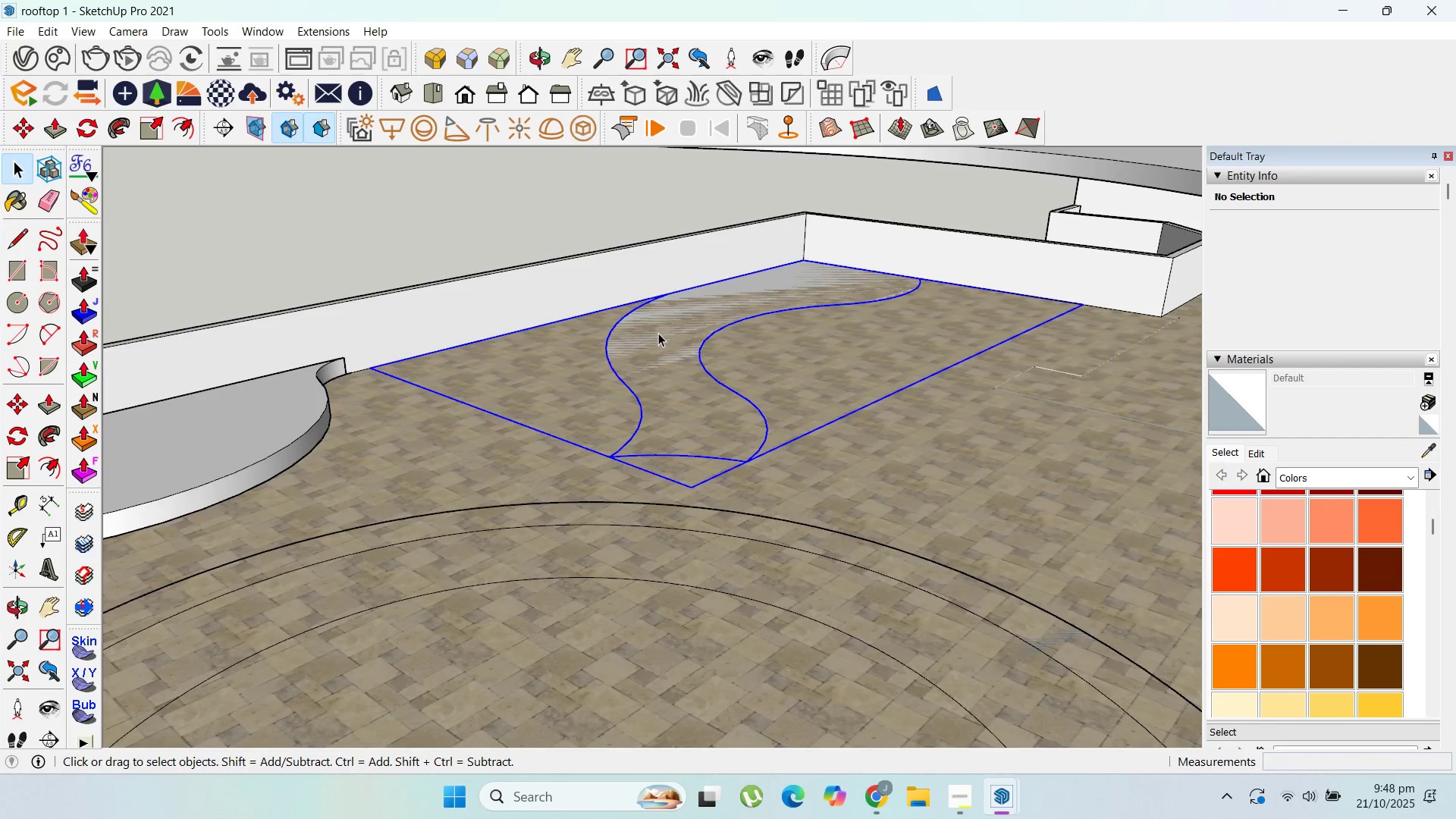 
double_click([658, 333])
 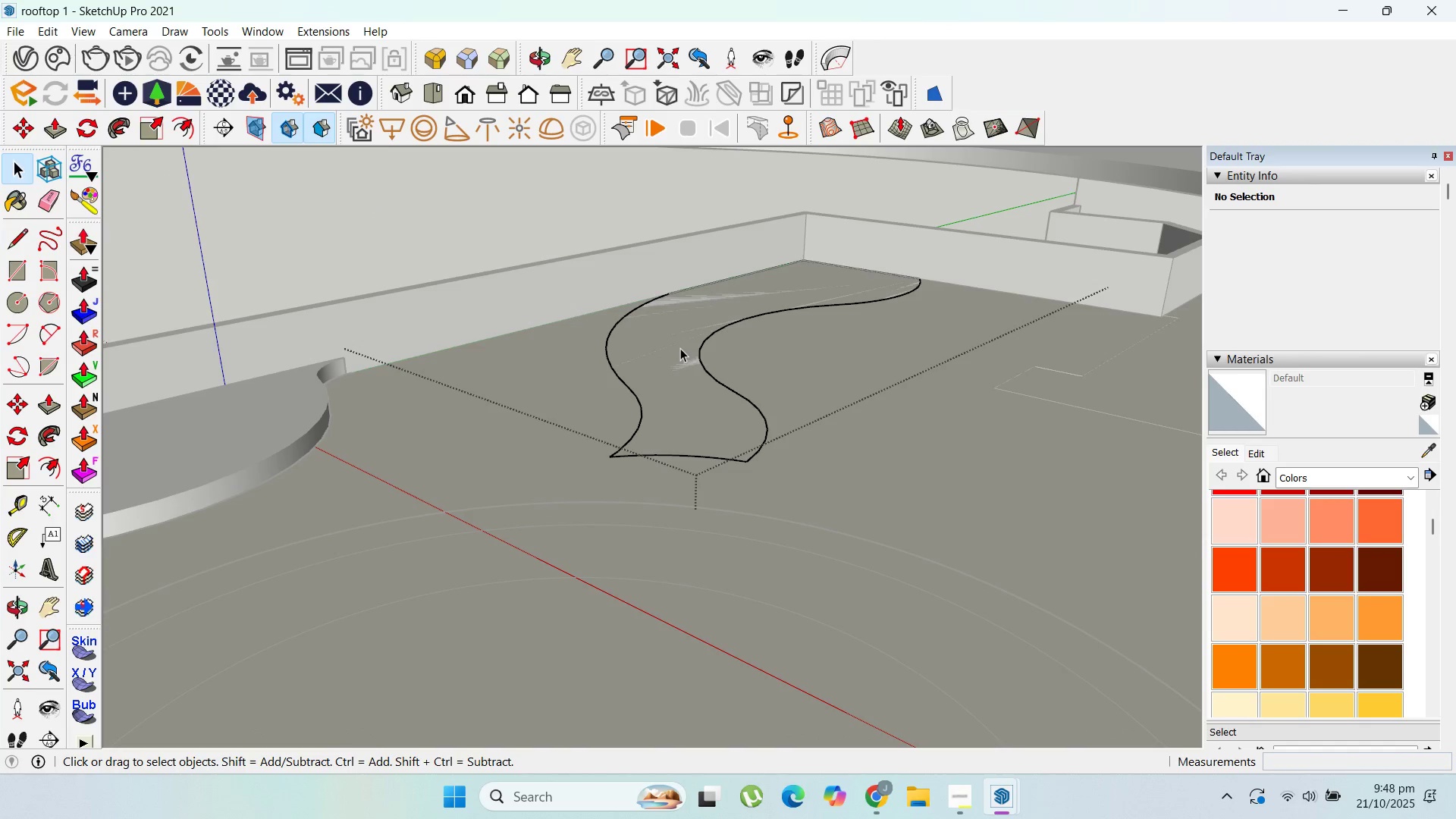 
key(P)
 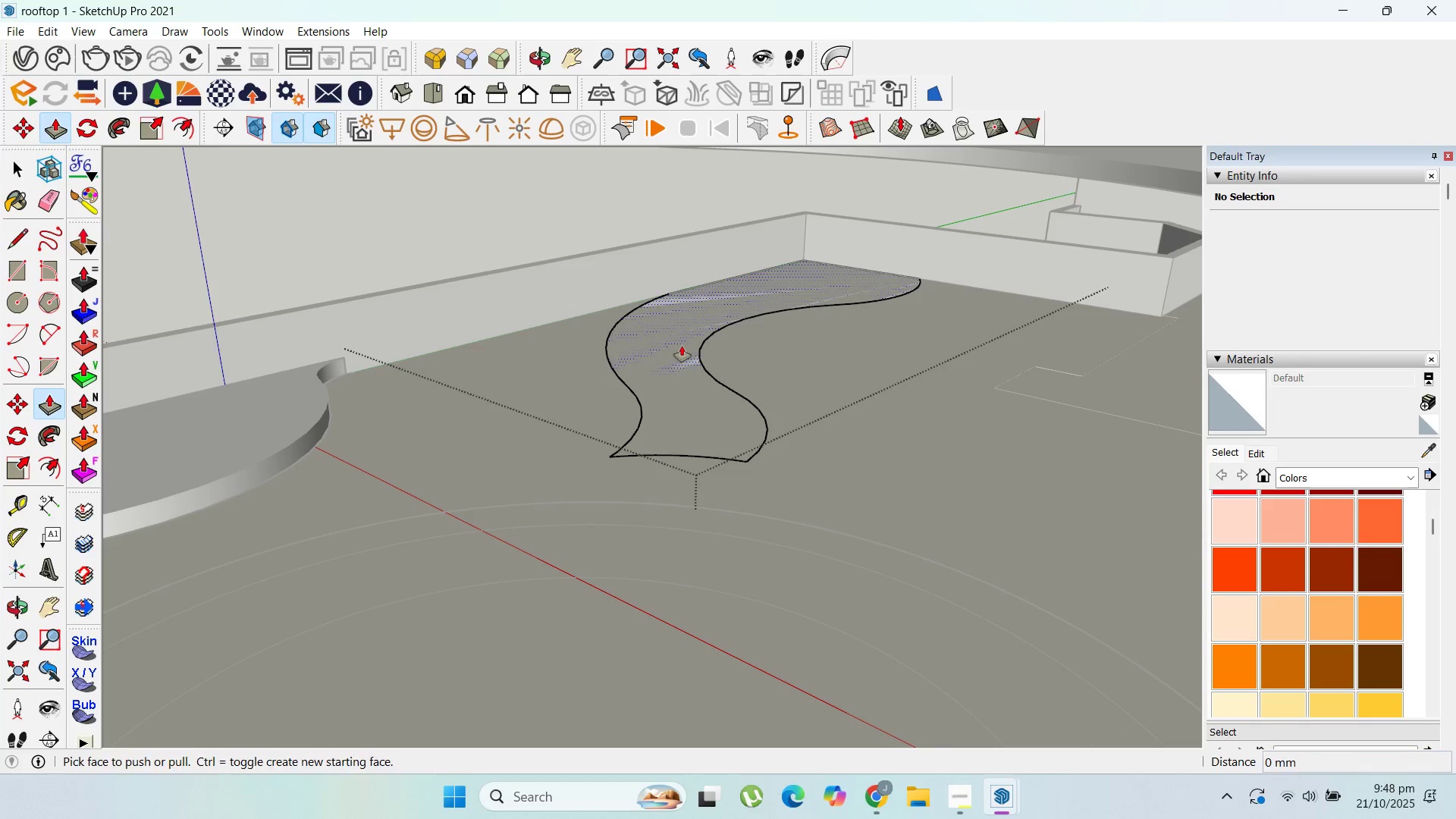 
left_click_drag(start_coordinate=[682, 346], to_coordinate=[293, 388])
 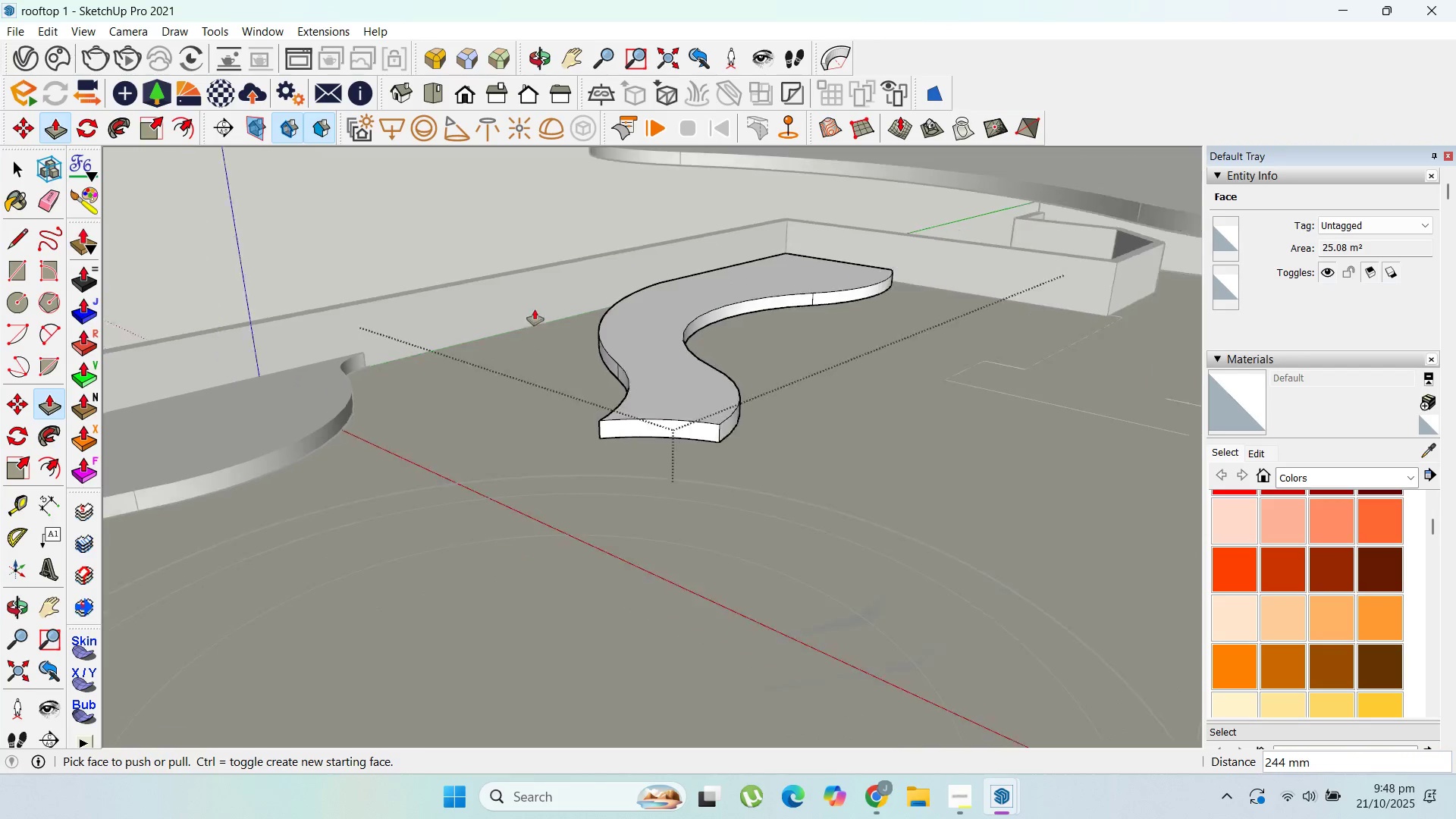 
scroll: coordinate [692, 387], scroll_direction: down, amount: 3.0
 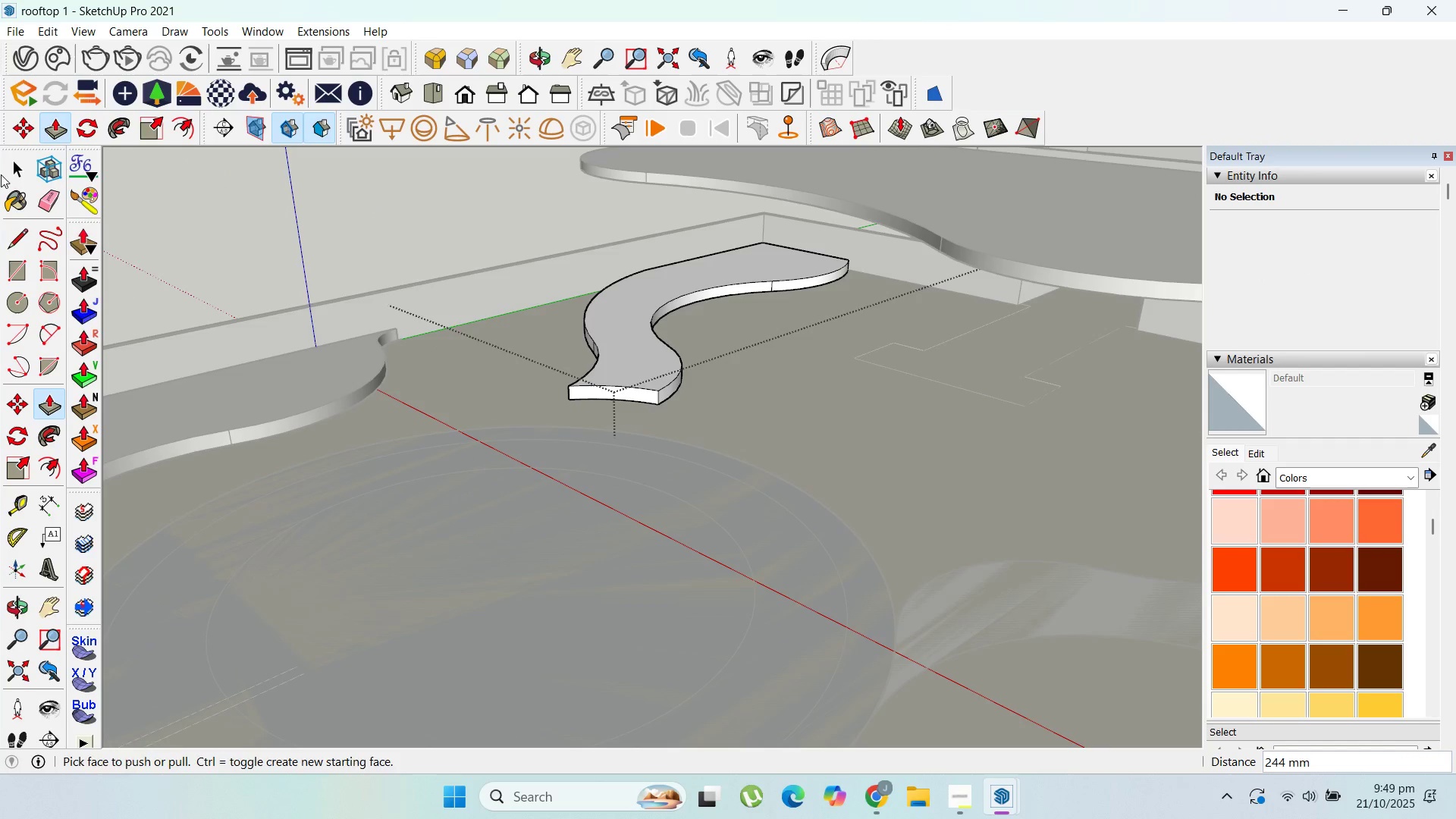 
left_click([14, 175])
 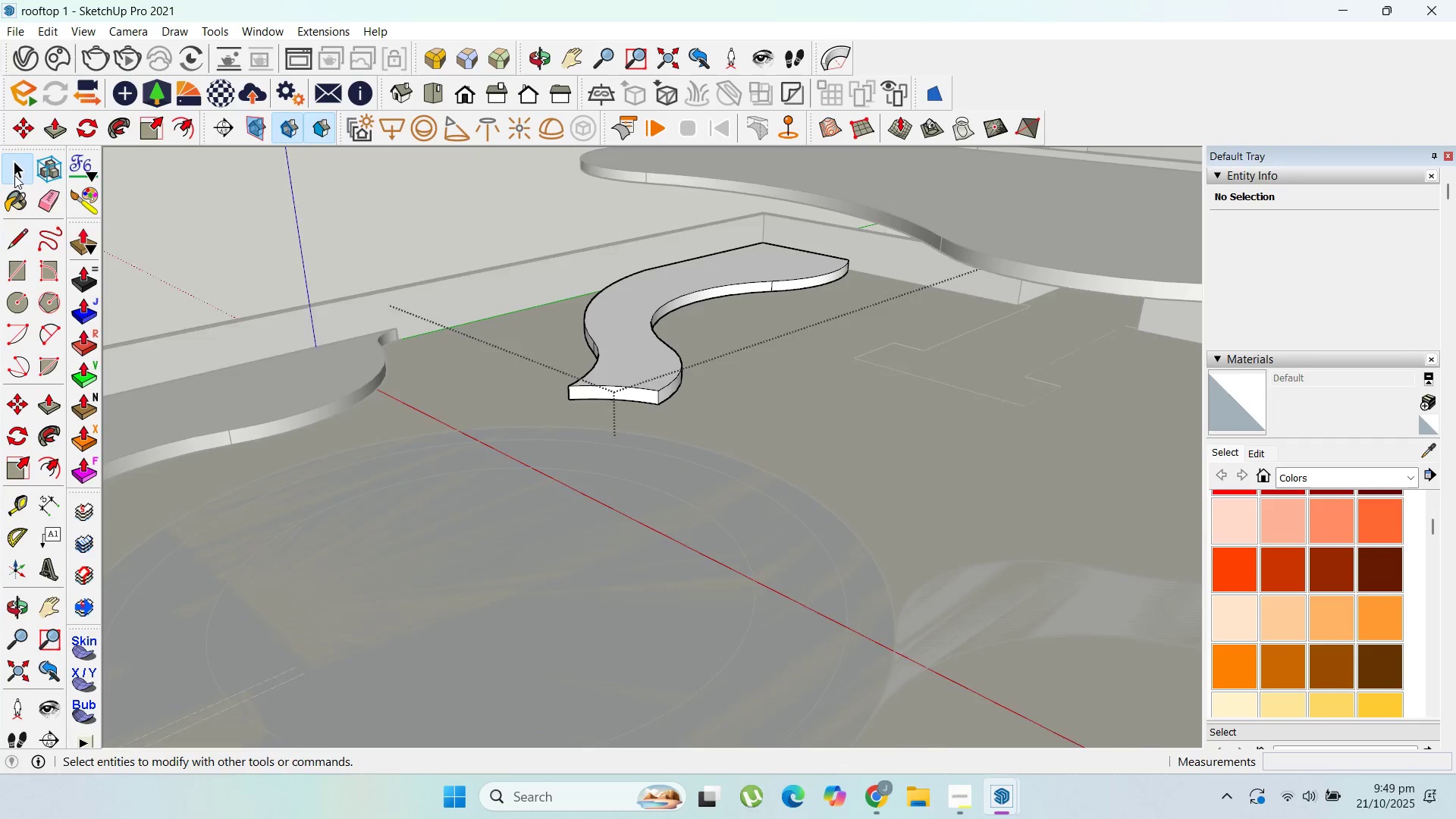 
key(Escape)
 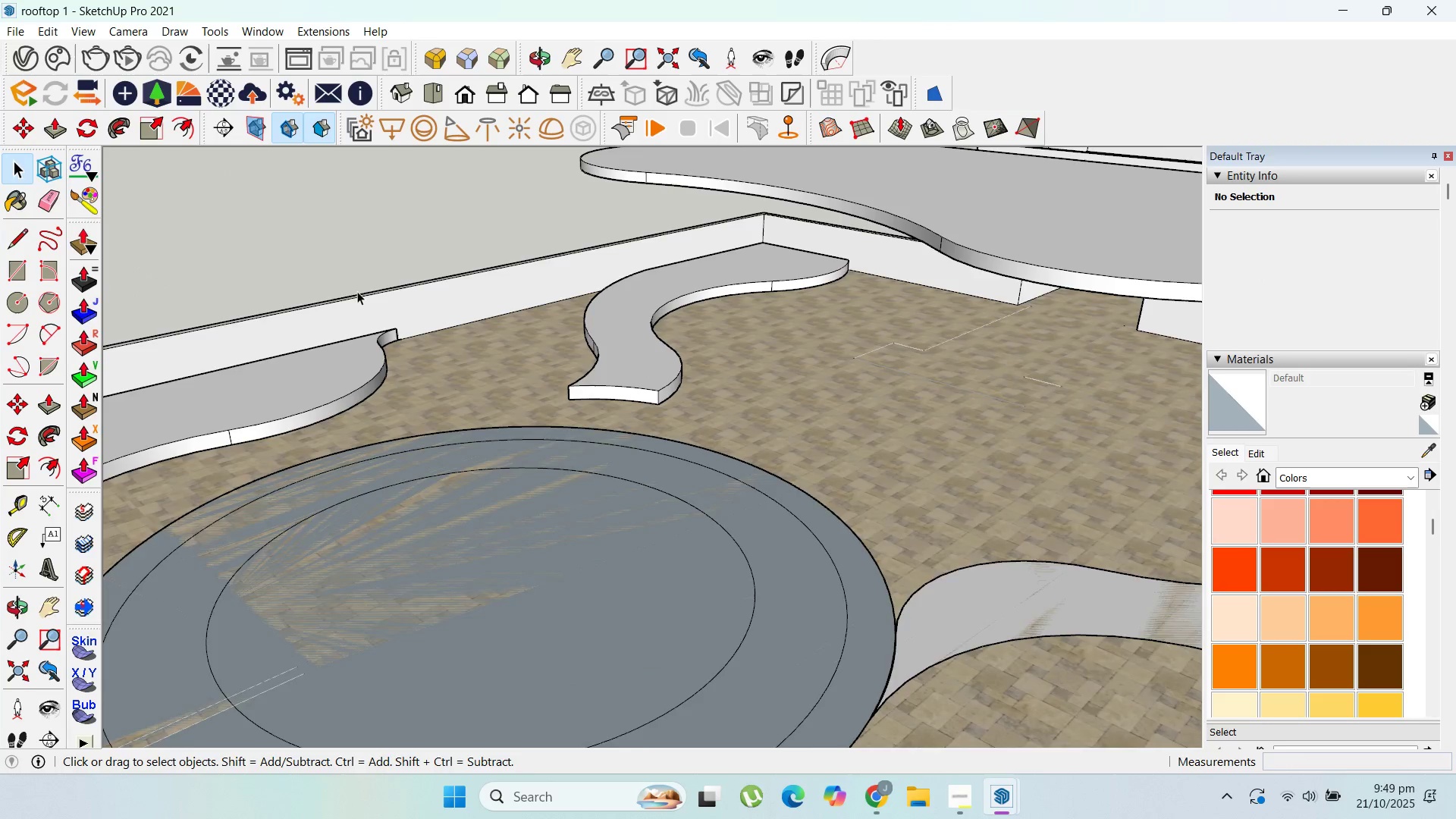 
key(Escape)
 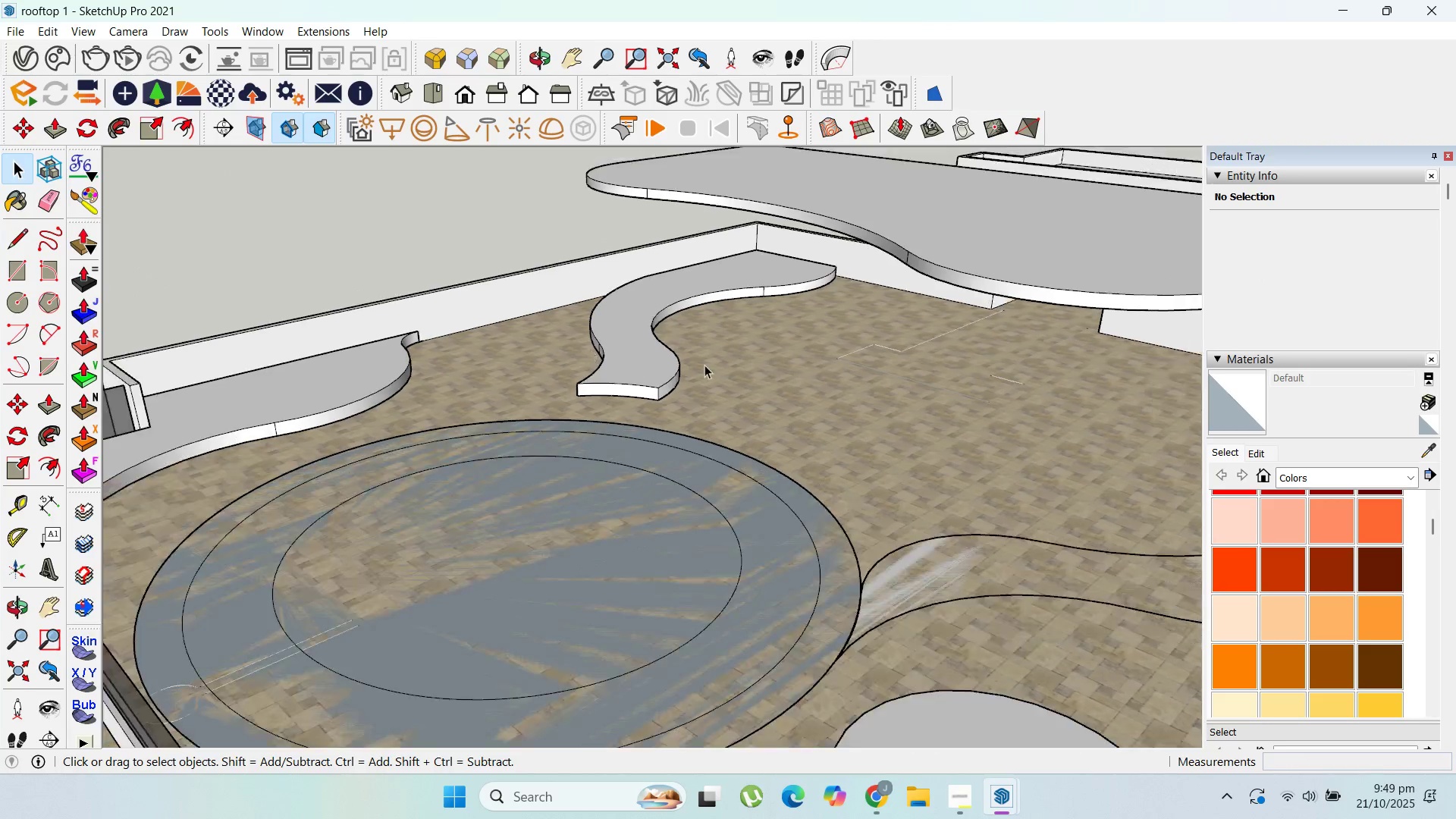 
scroll: coordinate [572, 446], scroll_direction: down, amount: 2.0
 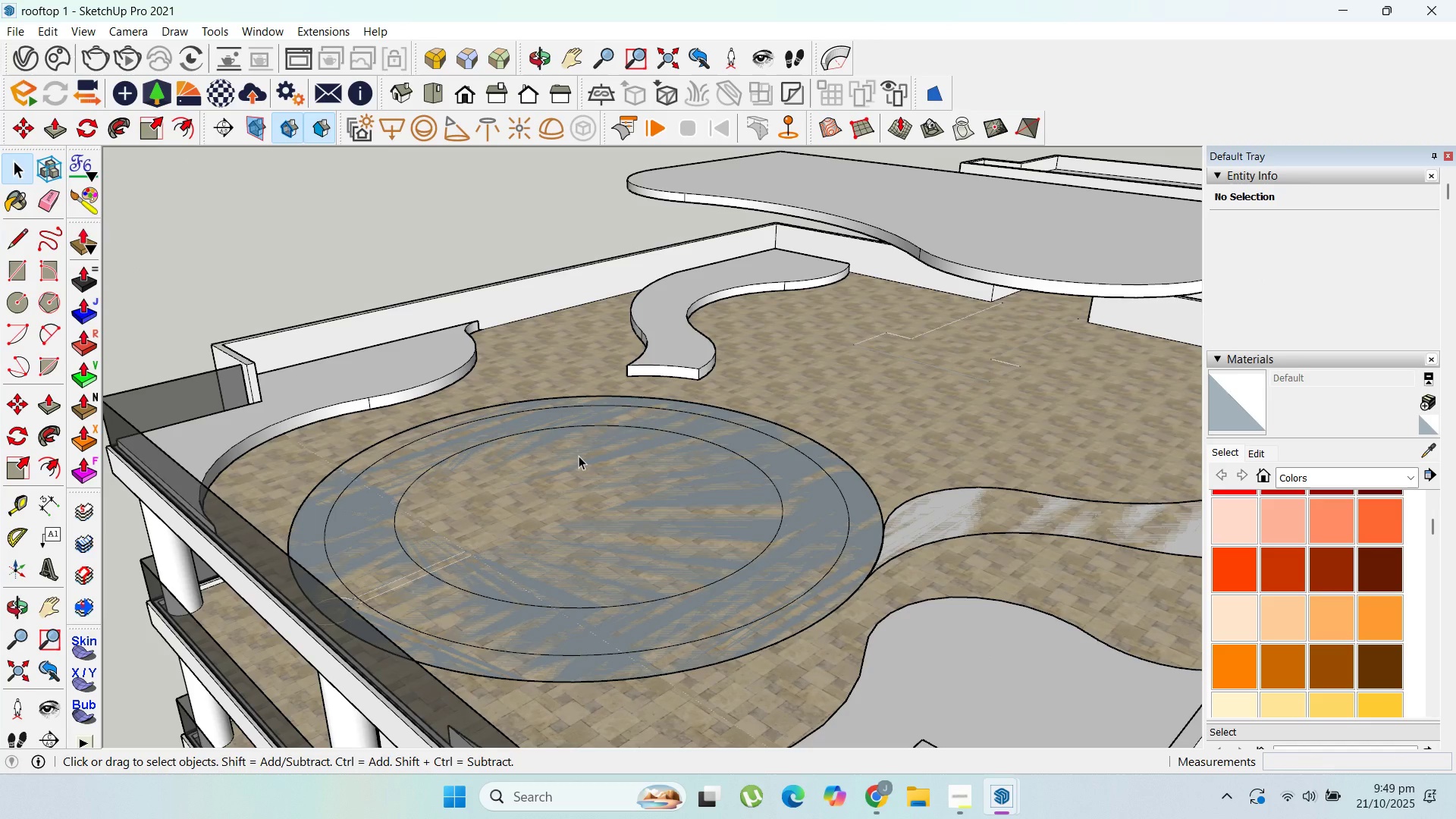 
left_click([893, 715])
 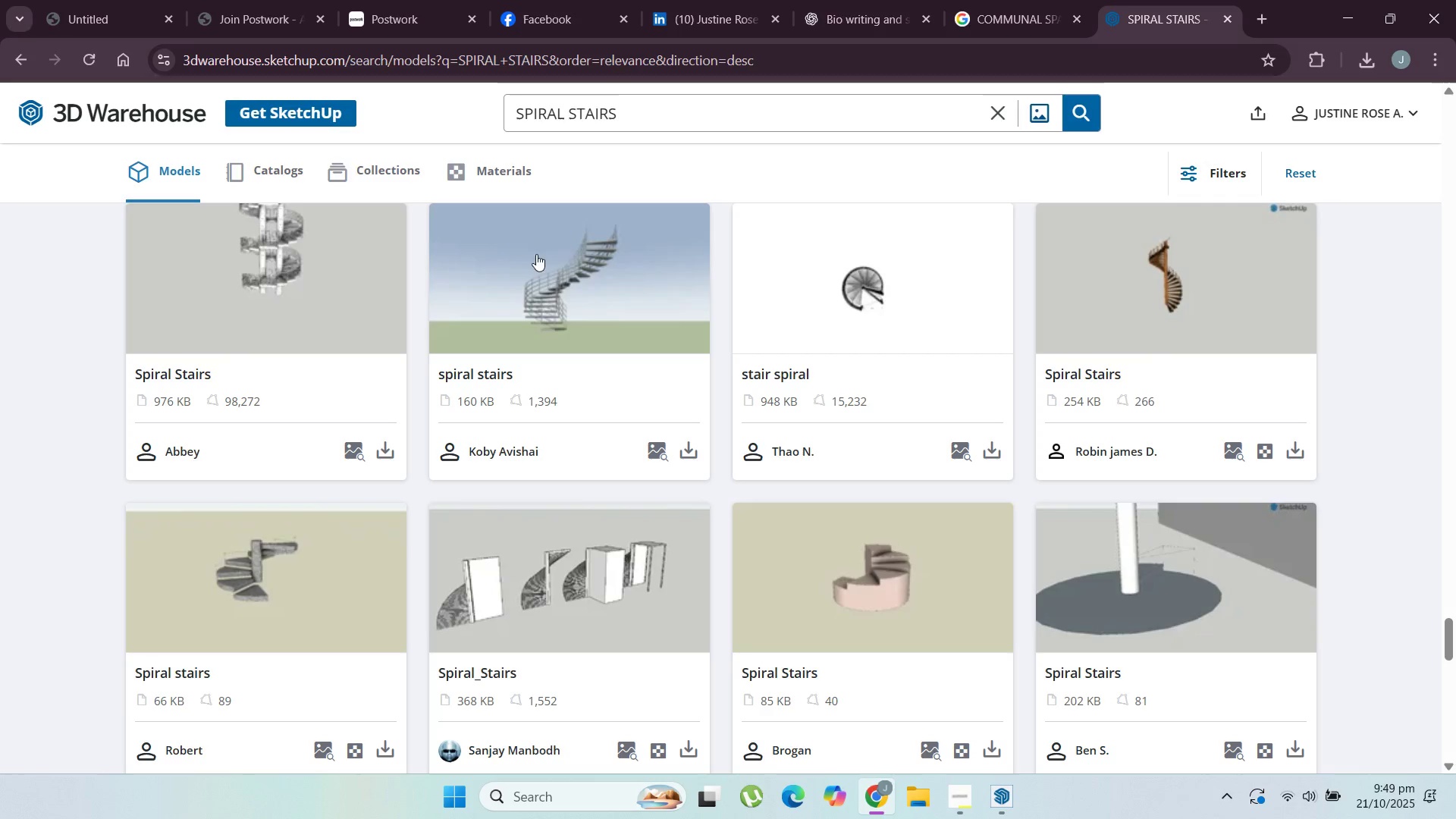 
left_click_drag(start_coordinate=[637, 119], to_coordinate=[482, 126])
 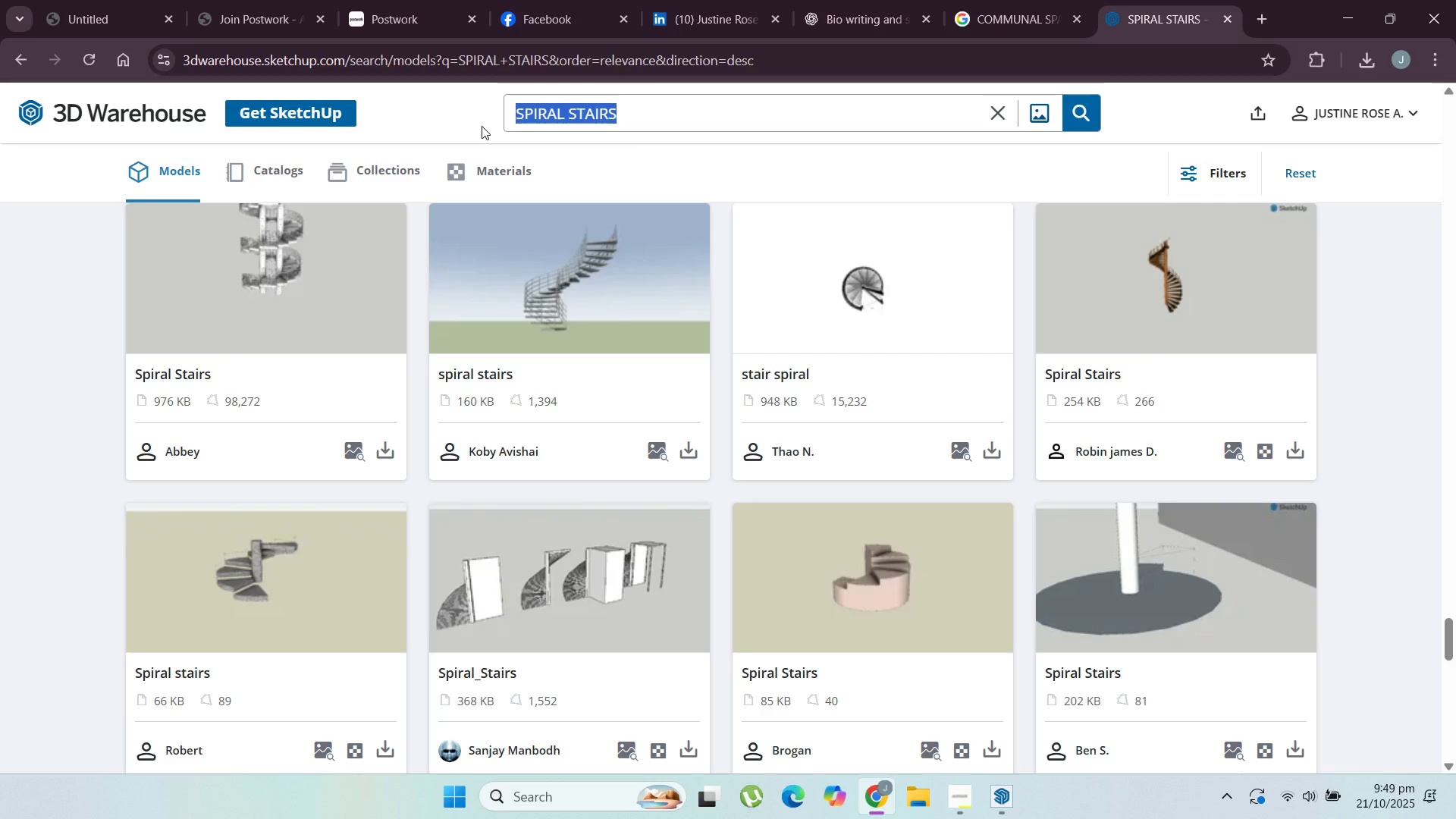 
type(GA)
 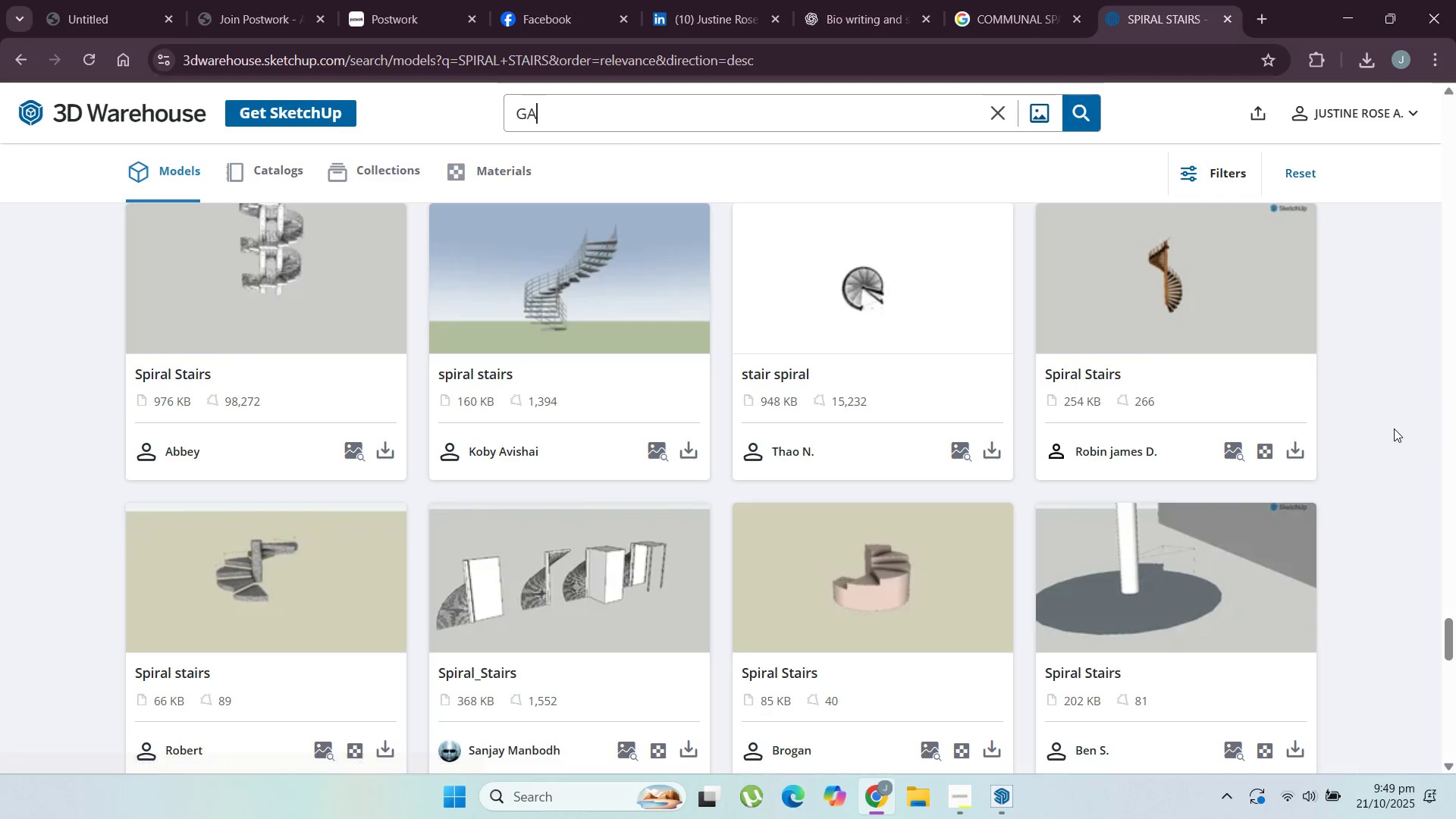 
scroll: coordinate [632, 576], scroll_direction: down, amount: 6.0
 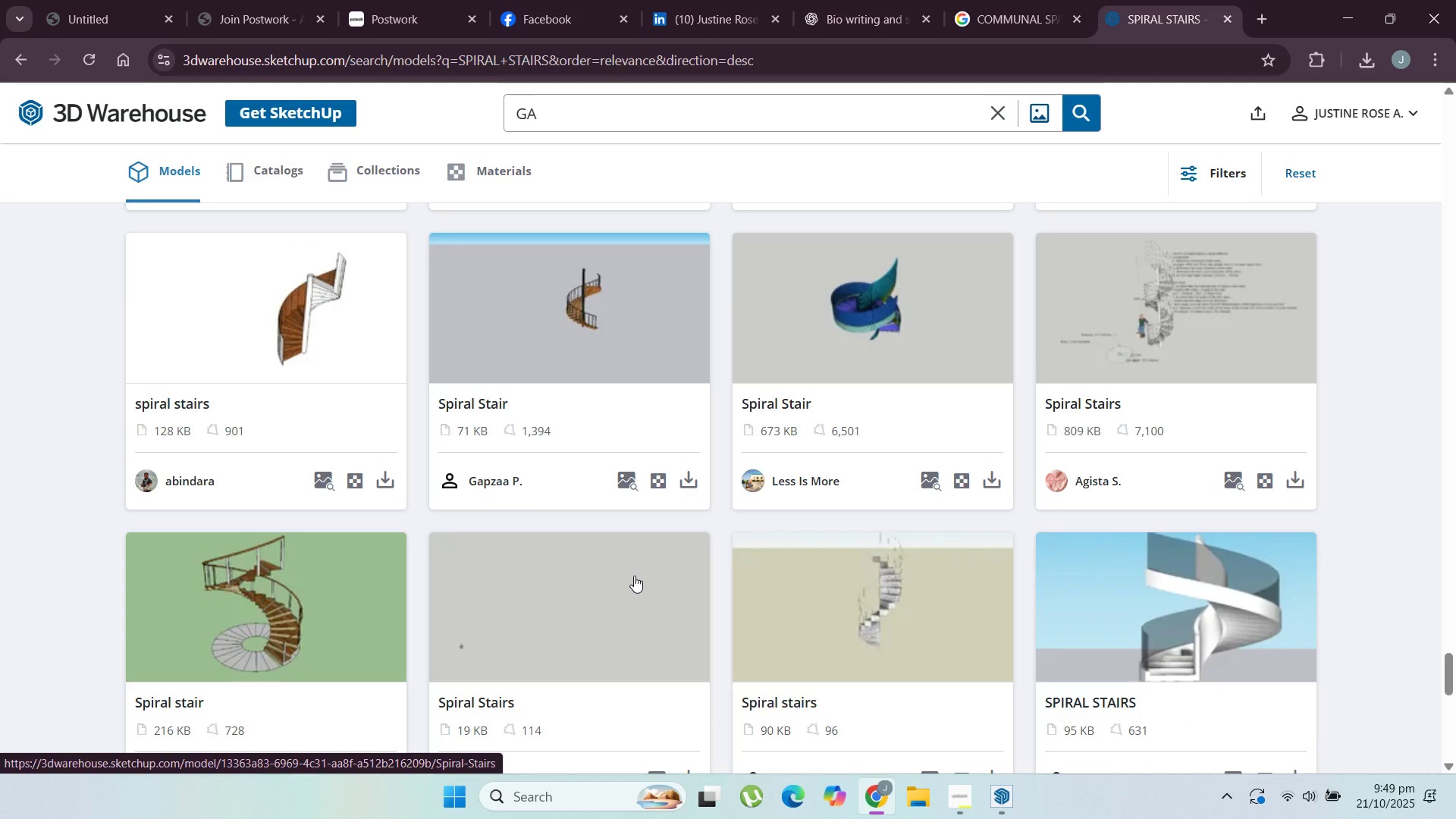 
wait(8.48)
 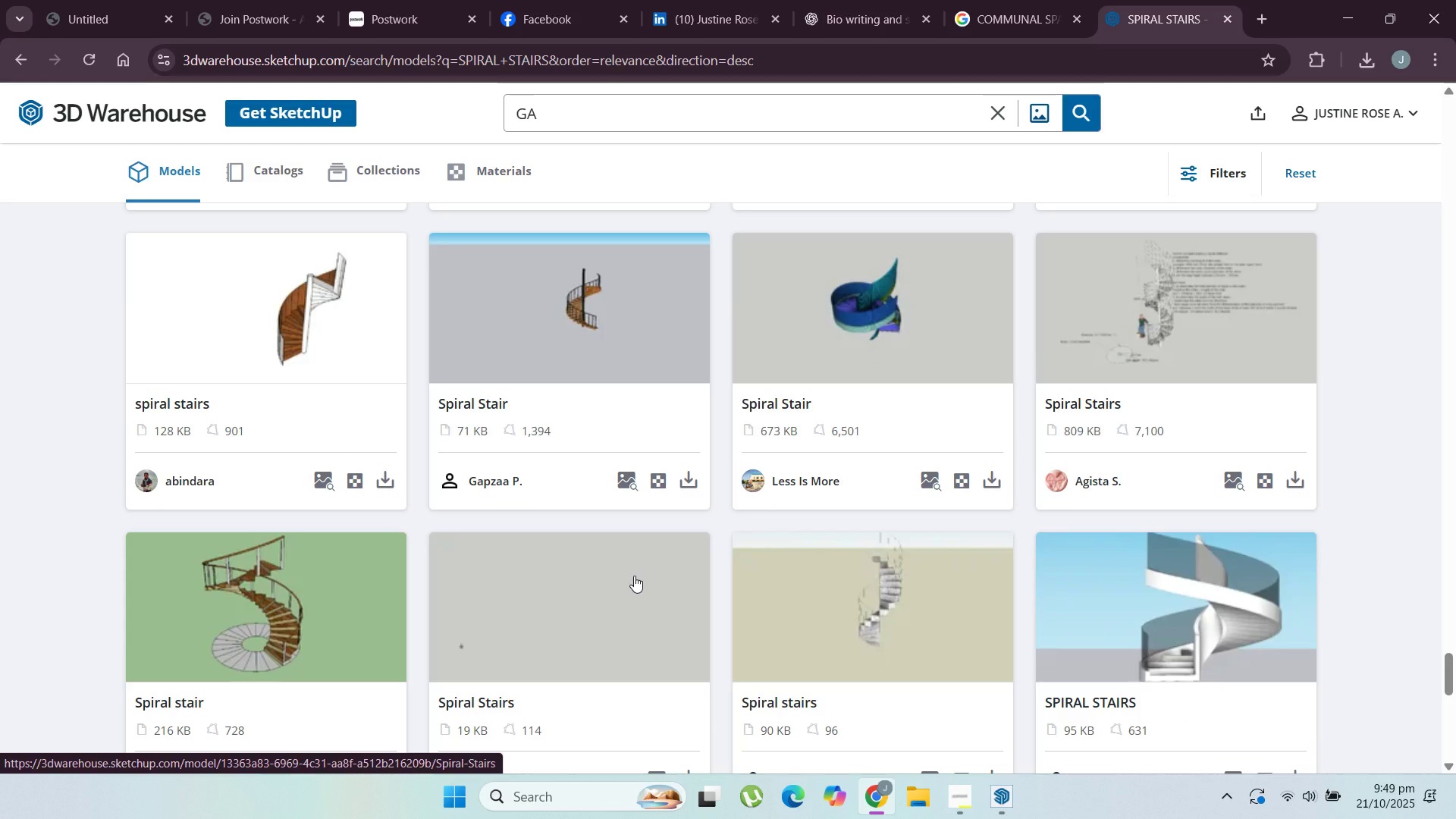 
scroll: coordinate [802, 626], scroll_direction: down, amount: 7.0
 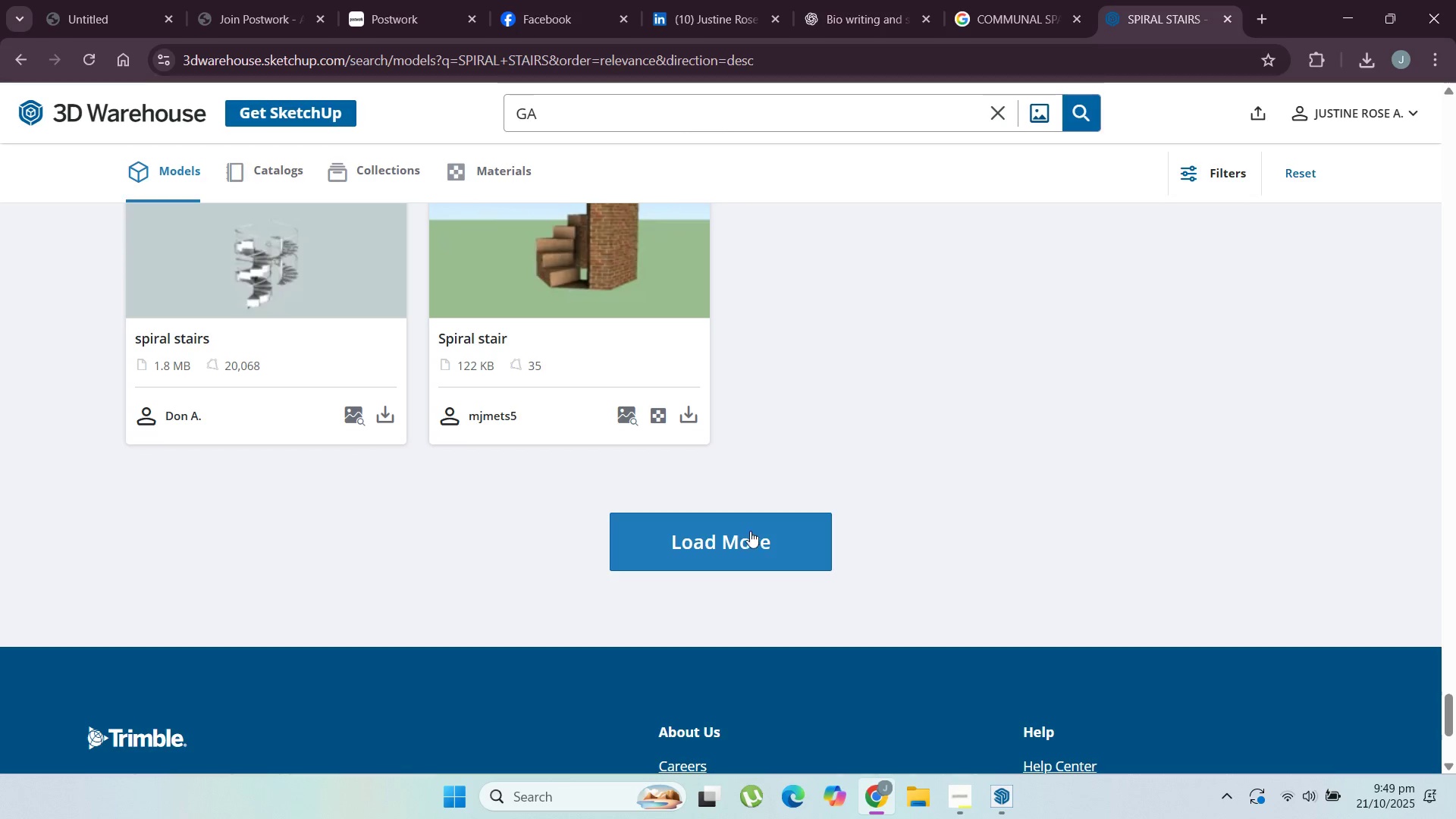 
left_click([749, 529])
 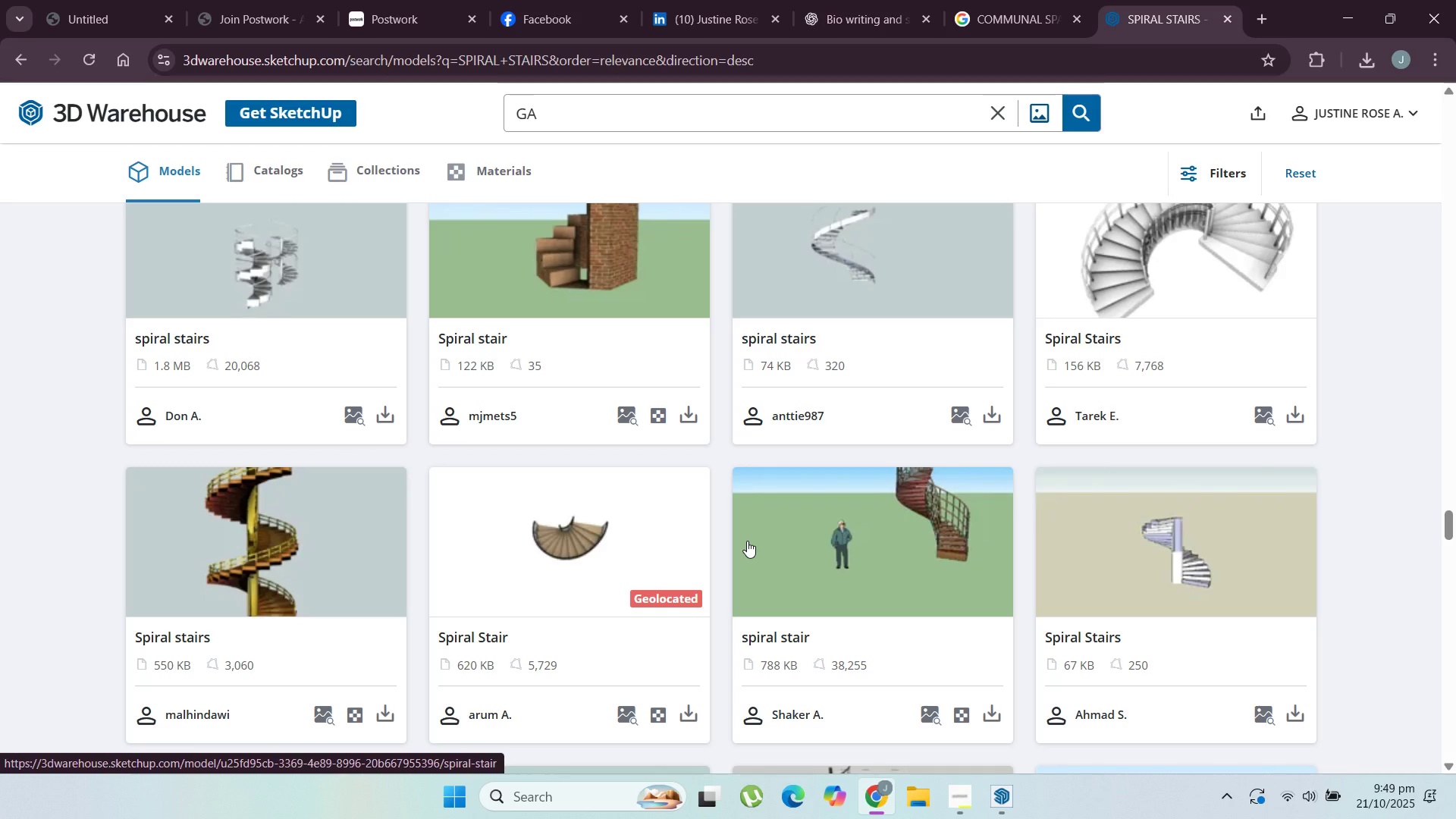 
wait(5.91)
 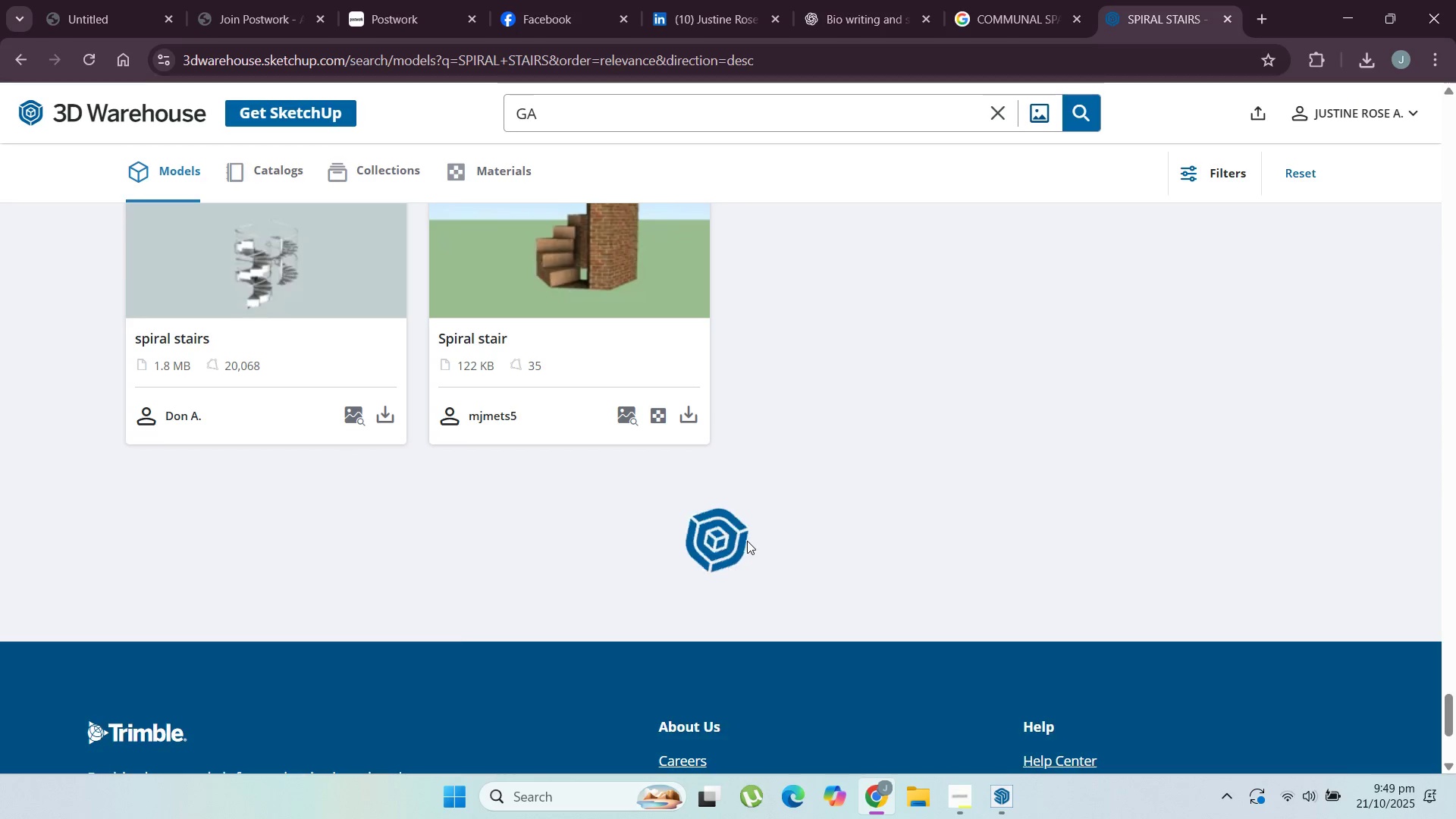 
scroll: coordinate [513, 485], scroll_direction: down, amount: 12.0
 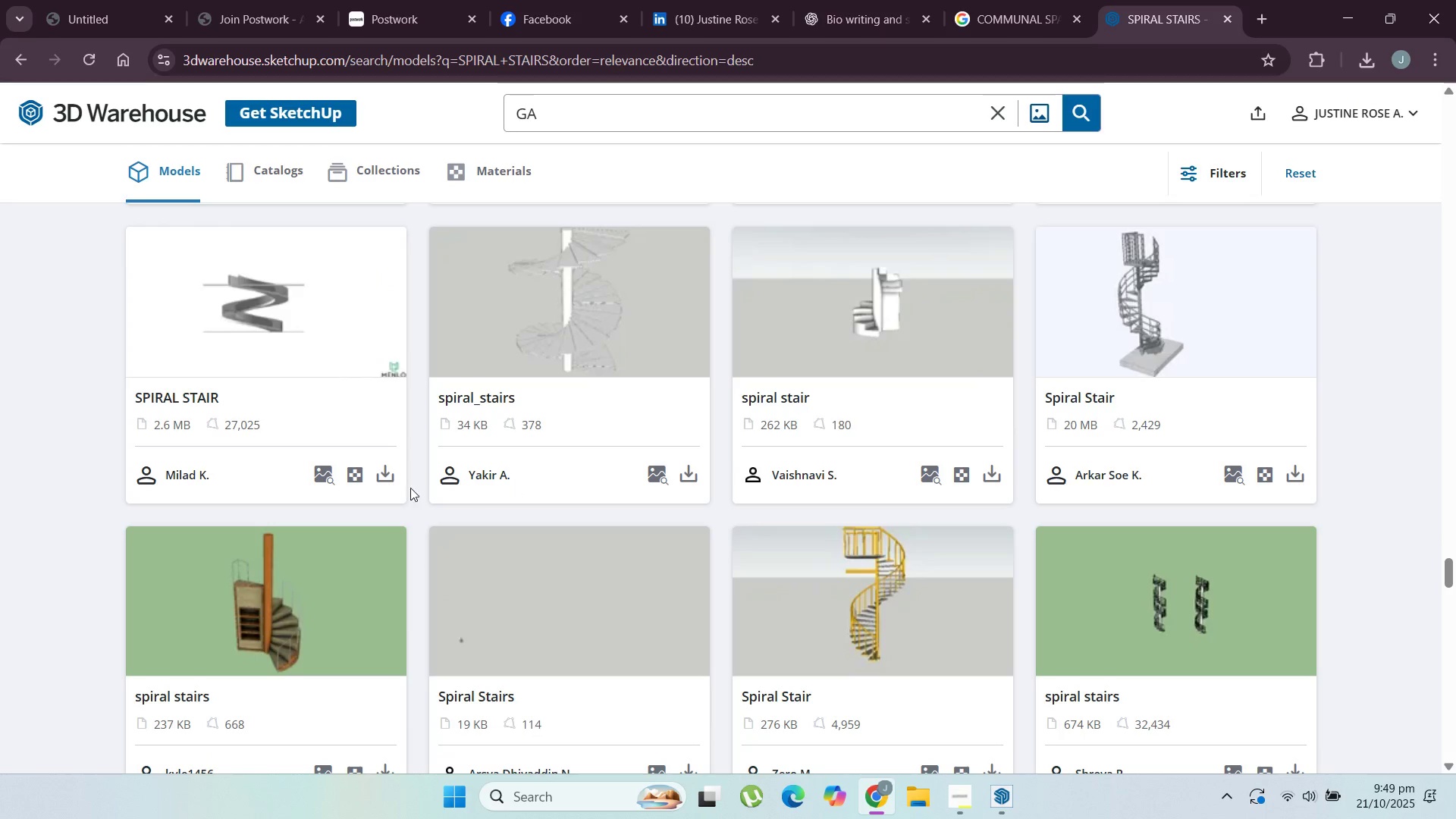 
scroll: coordinate [663, 500], scroll_direction: down, amount: 24.0
 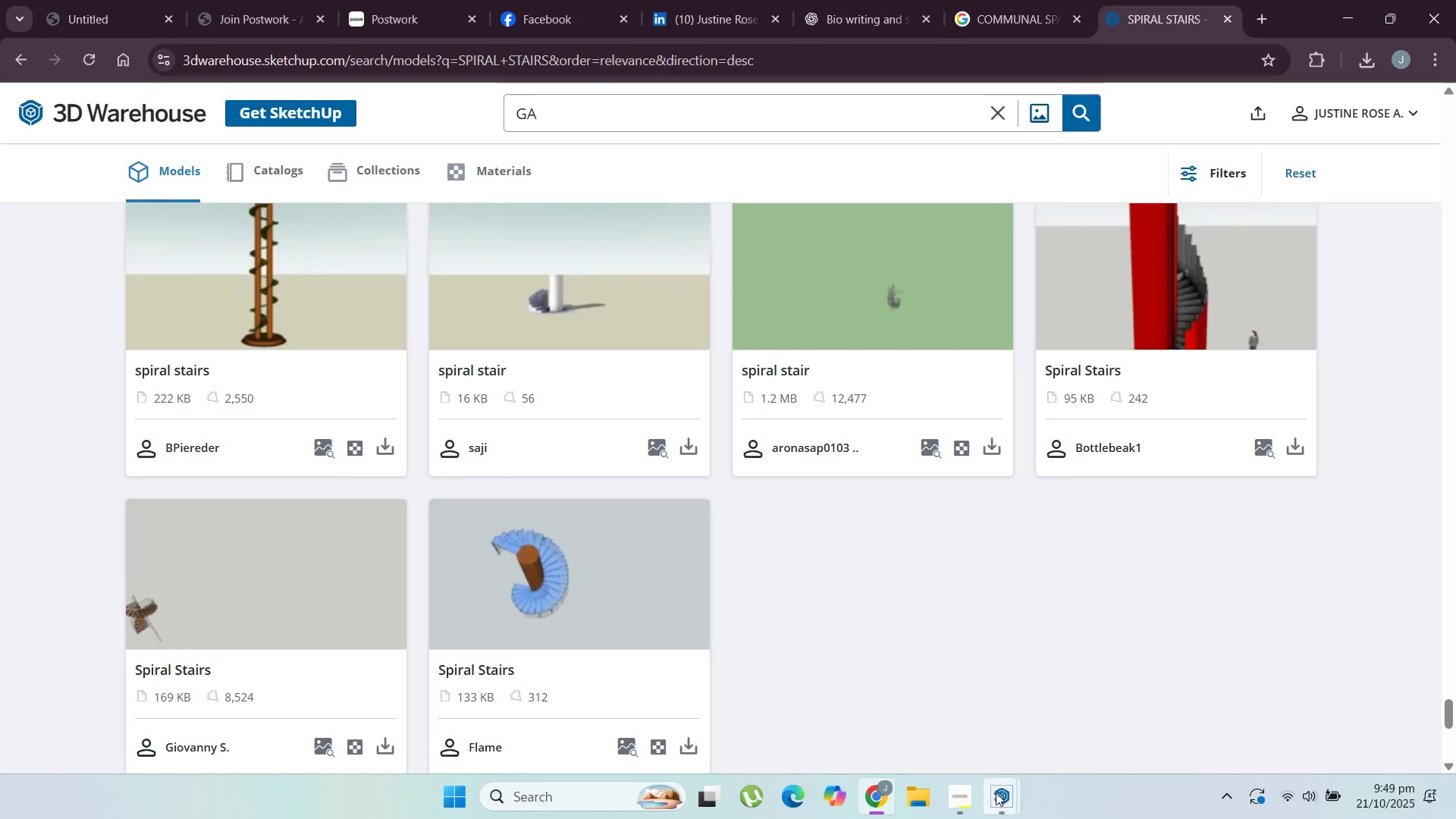 
left_click([952, 791])